 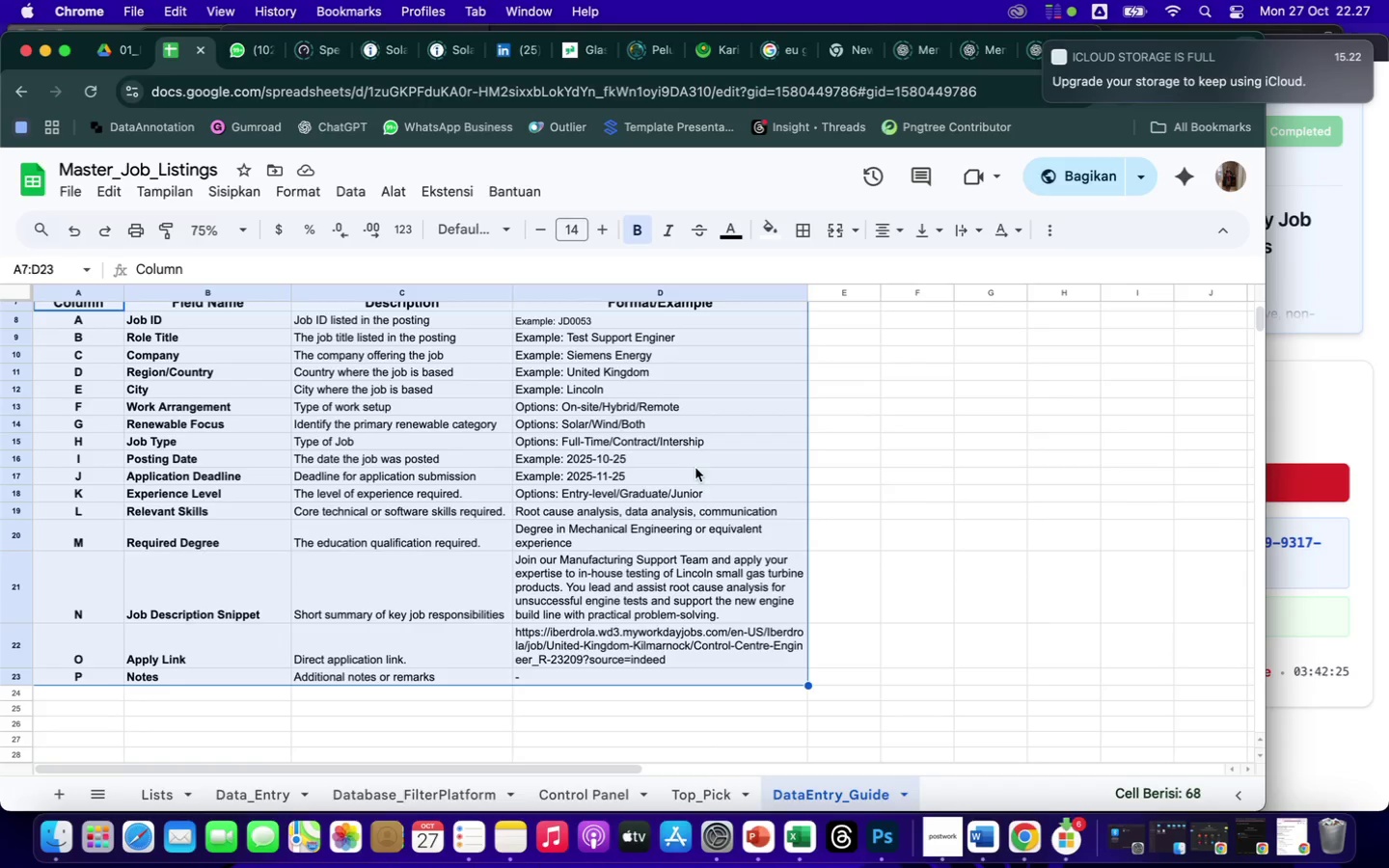 
left_click([806, 233])
 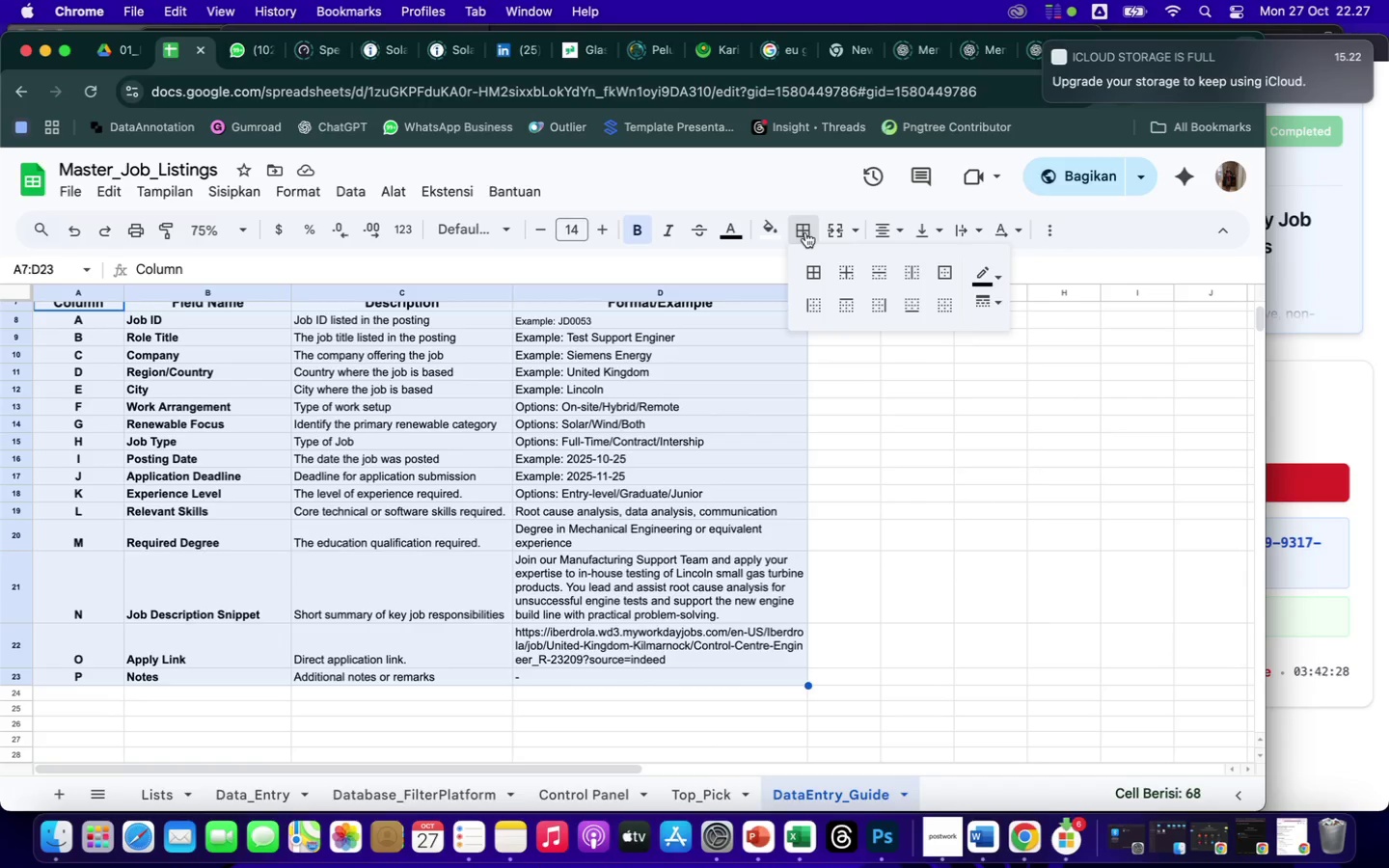 
left_click([812, 271])
 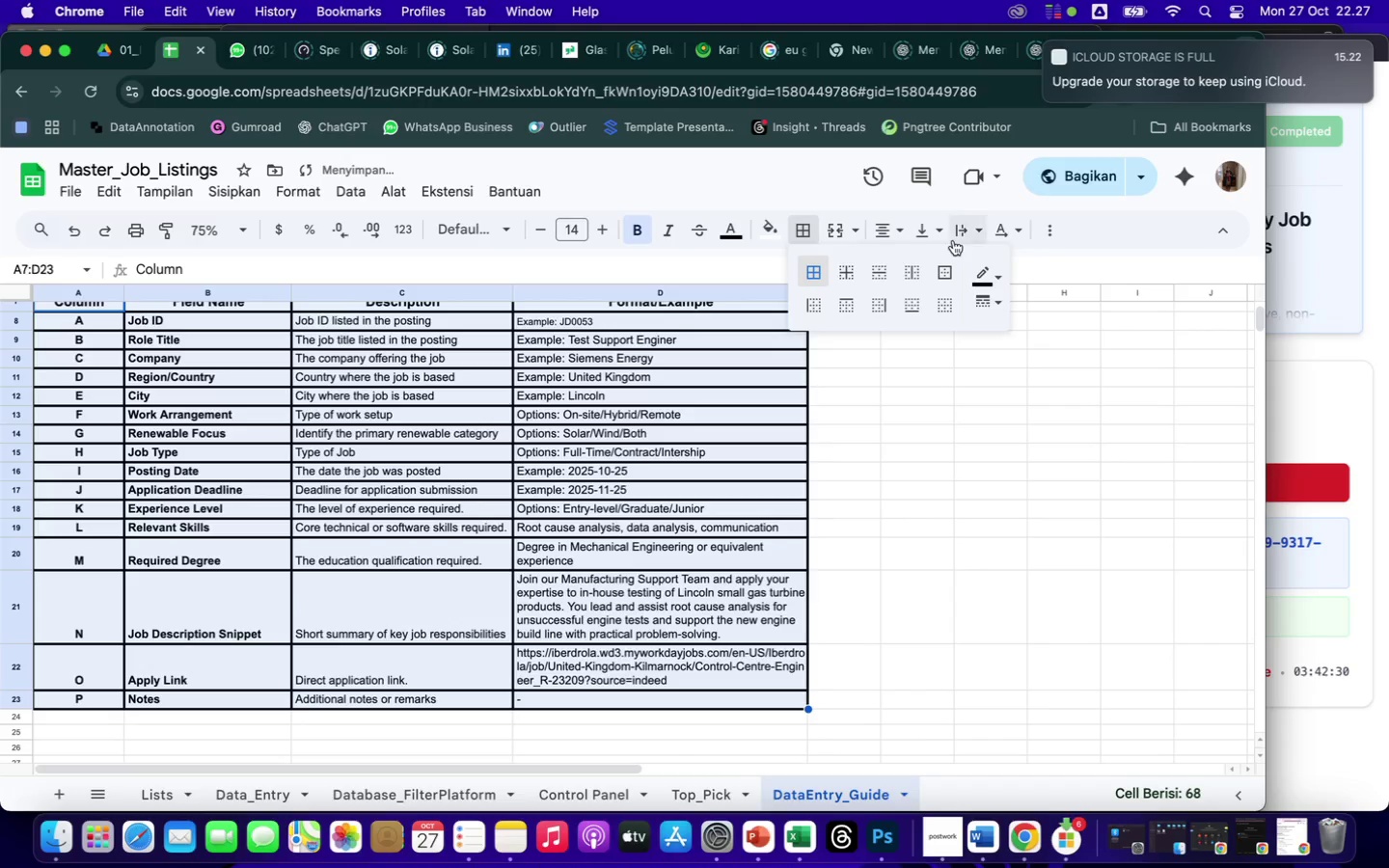 
left_click([994, 306])
 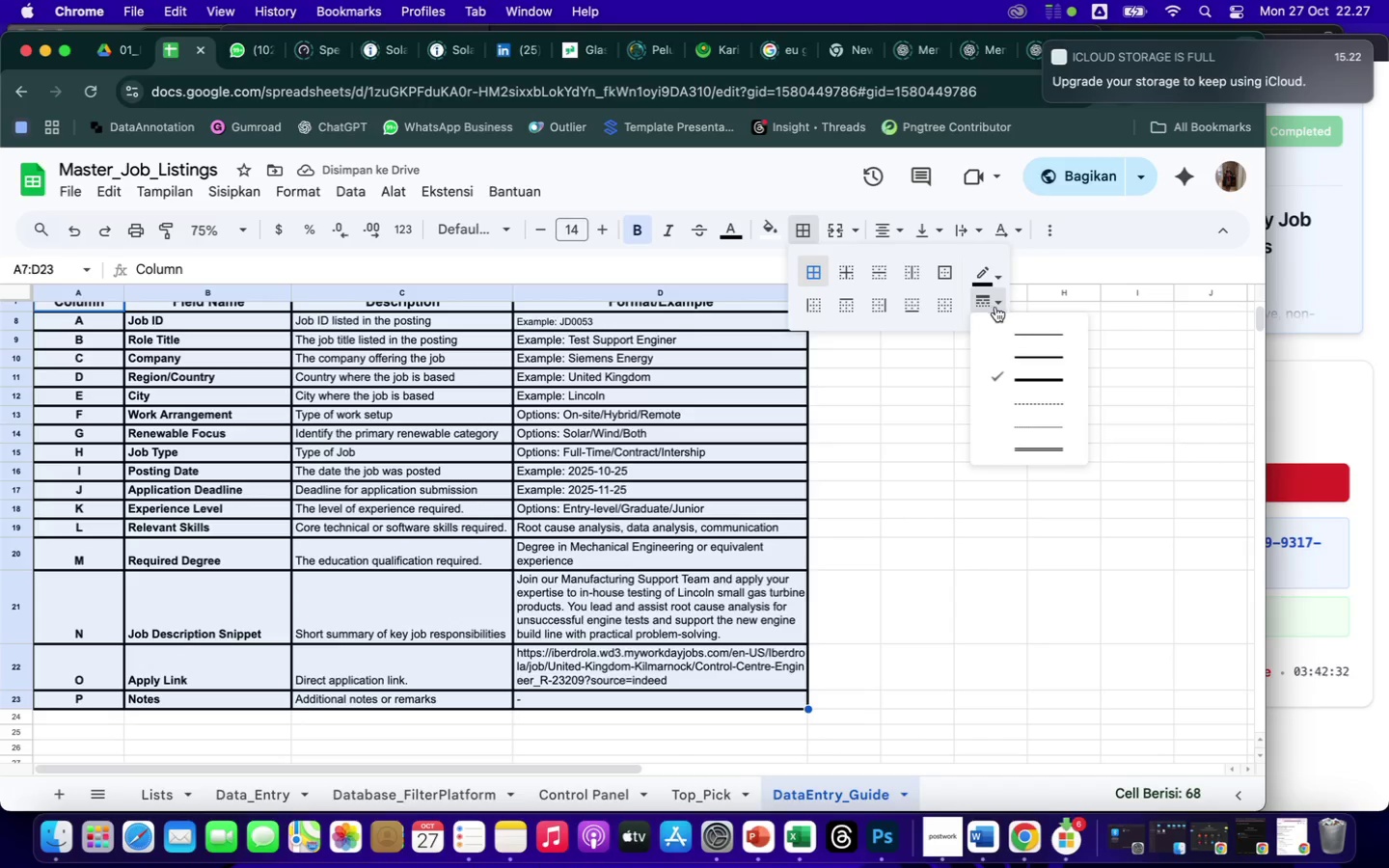 
left_click([1022, 330])
 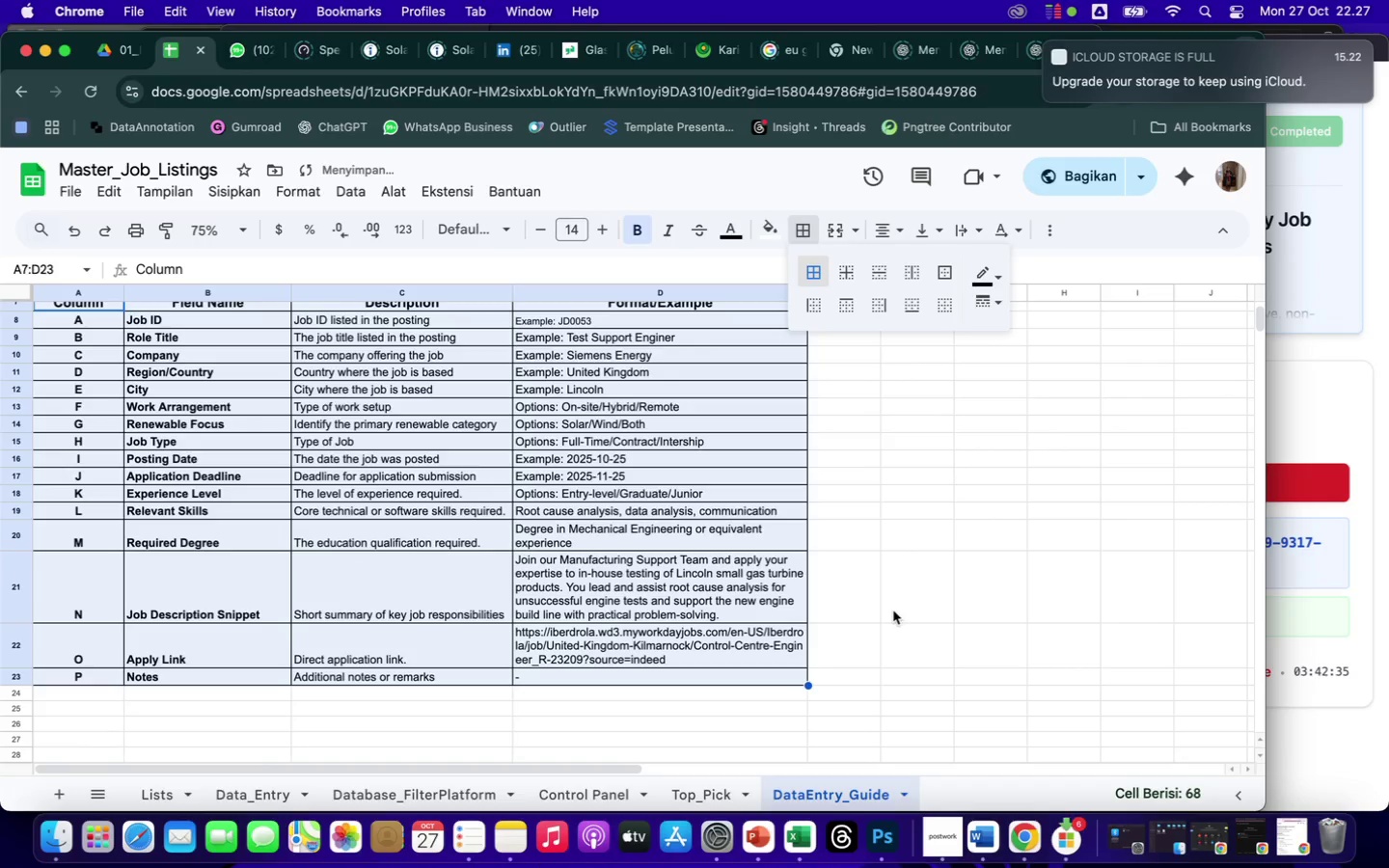 
scroll: coordinate [893, 611], scroll_direction: up, amount: 10.0
 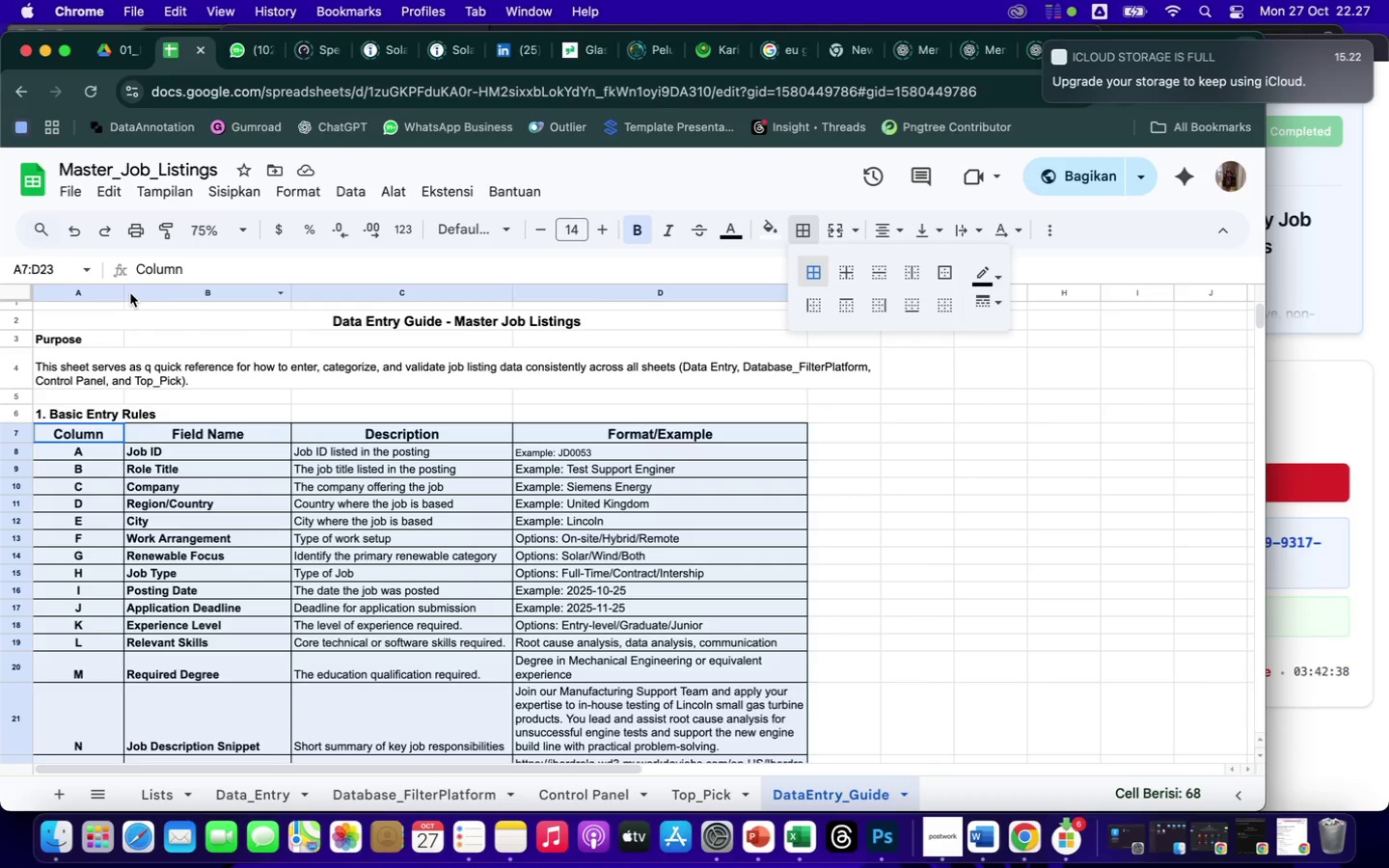 
left_click_drag(start_coordinate=[123, 291], to_coordinate=[141, 300])
 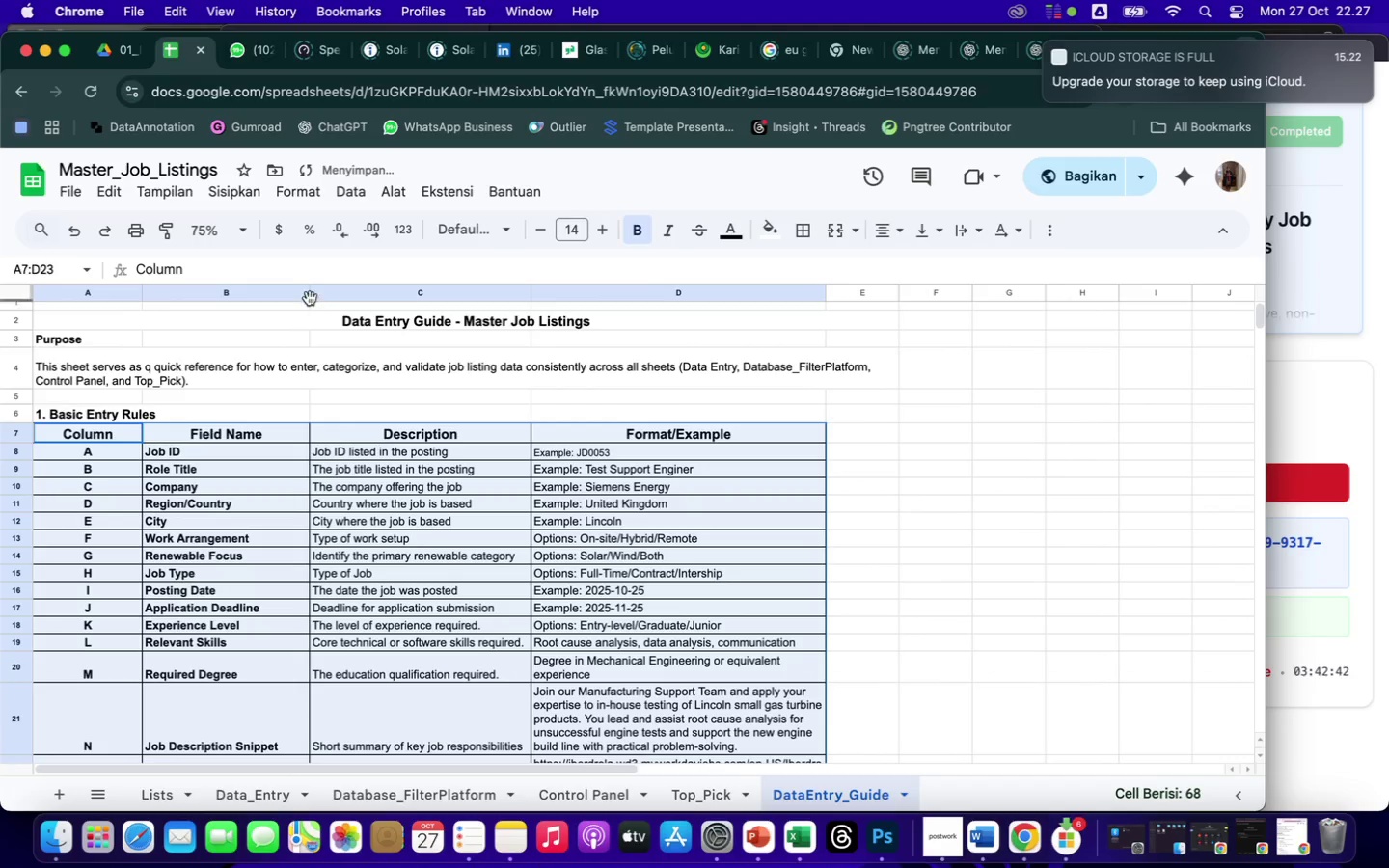 
left_click_drag(start_coordinate=[310, 292], to_coordinate=[335, 305])
 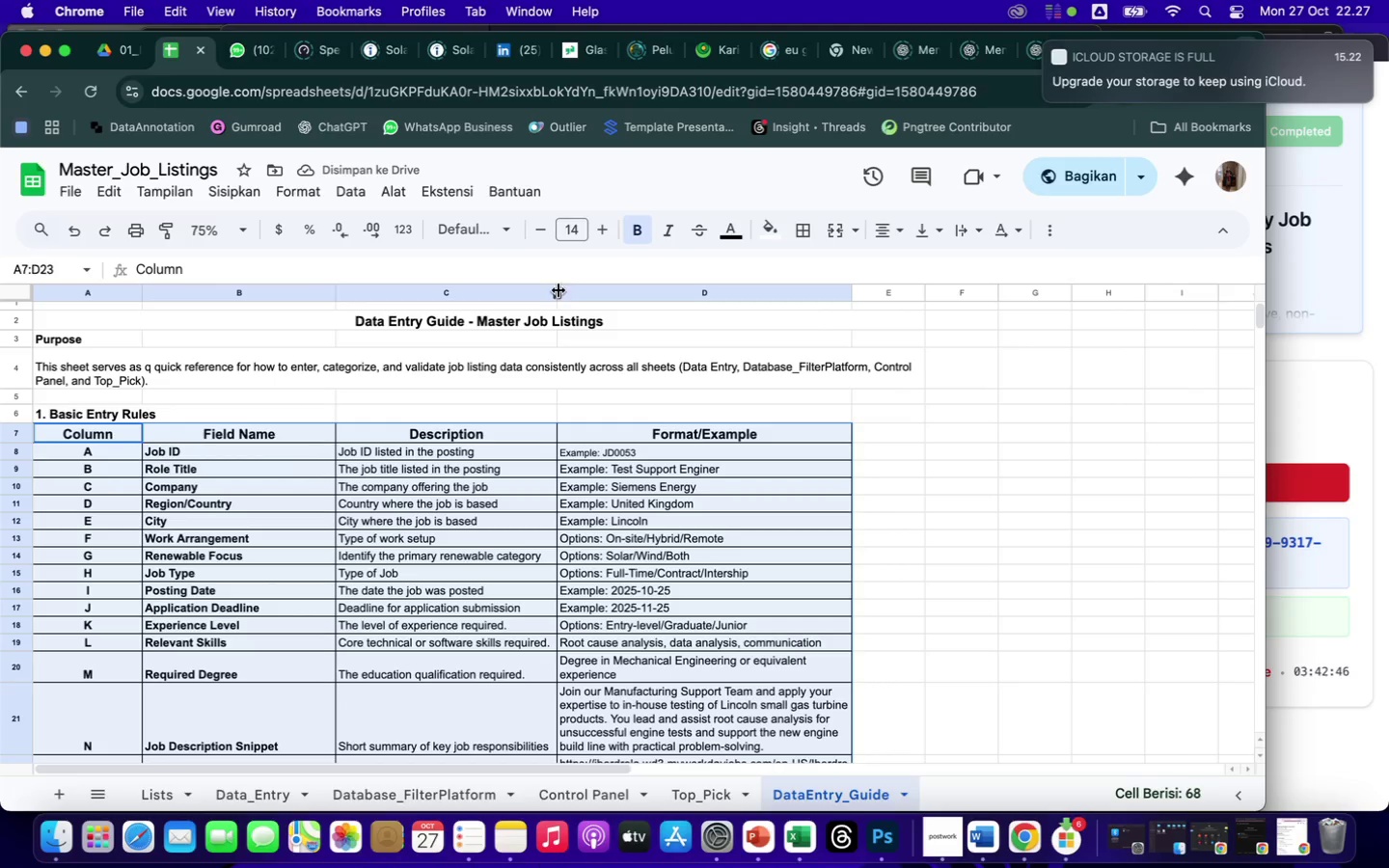 
left_click_drag(start_coordinate=[556, 292], to_coordinate=[577, 299])
 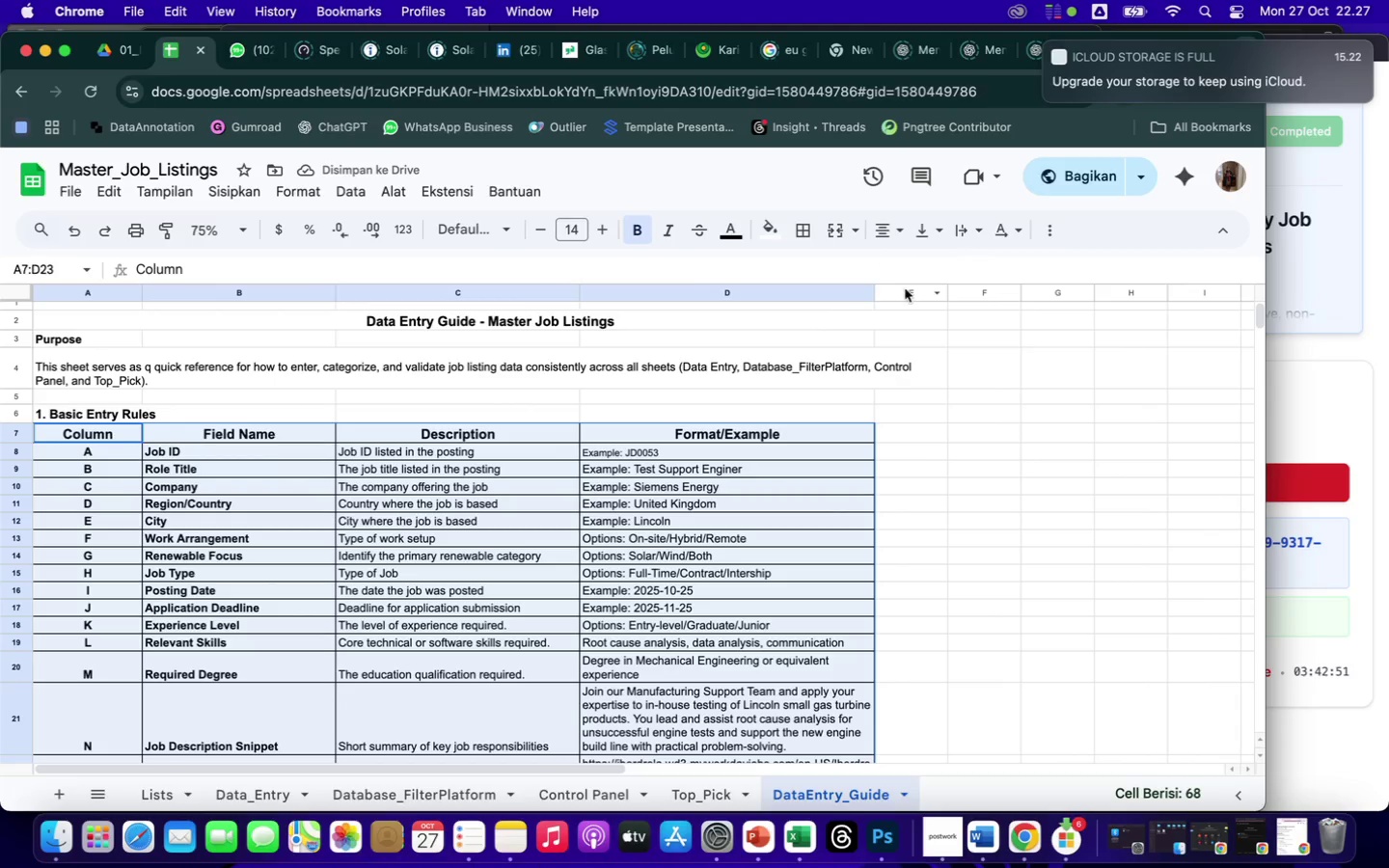 
left_click_drag(start_coordinate=[873, 295], to_coordinate=[885, 303])
 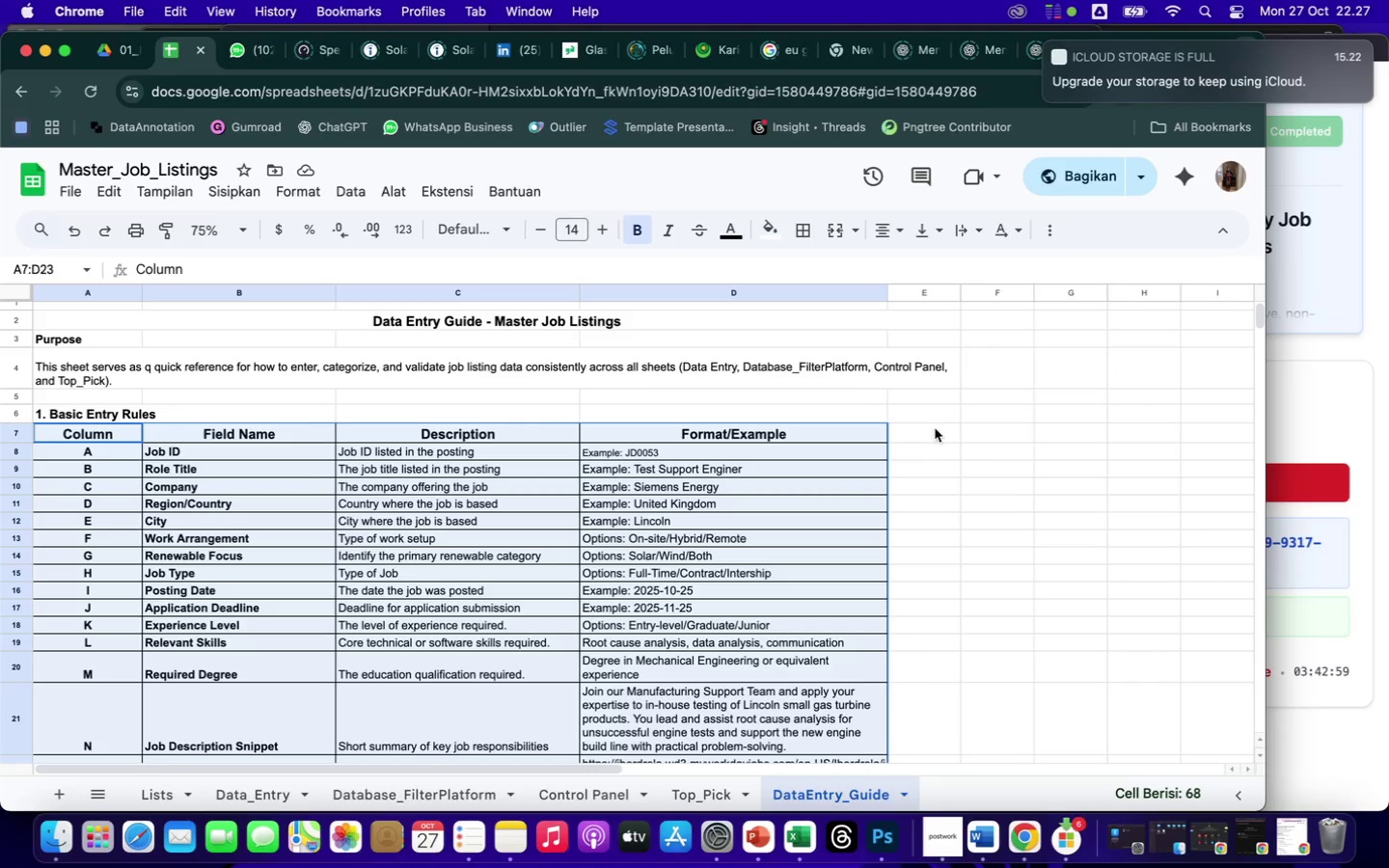 
wait(7.17)
 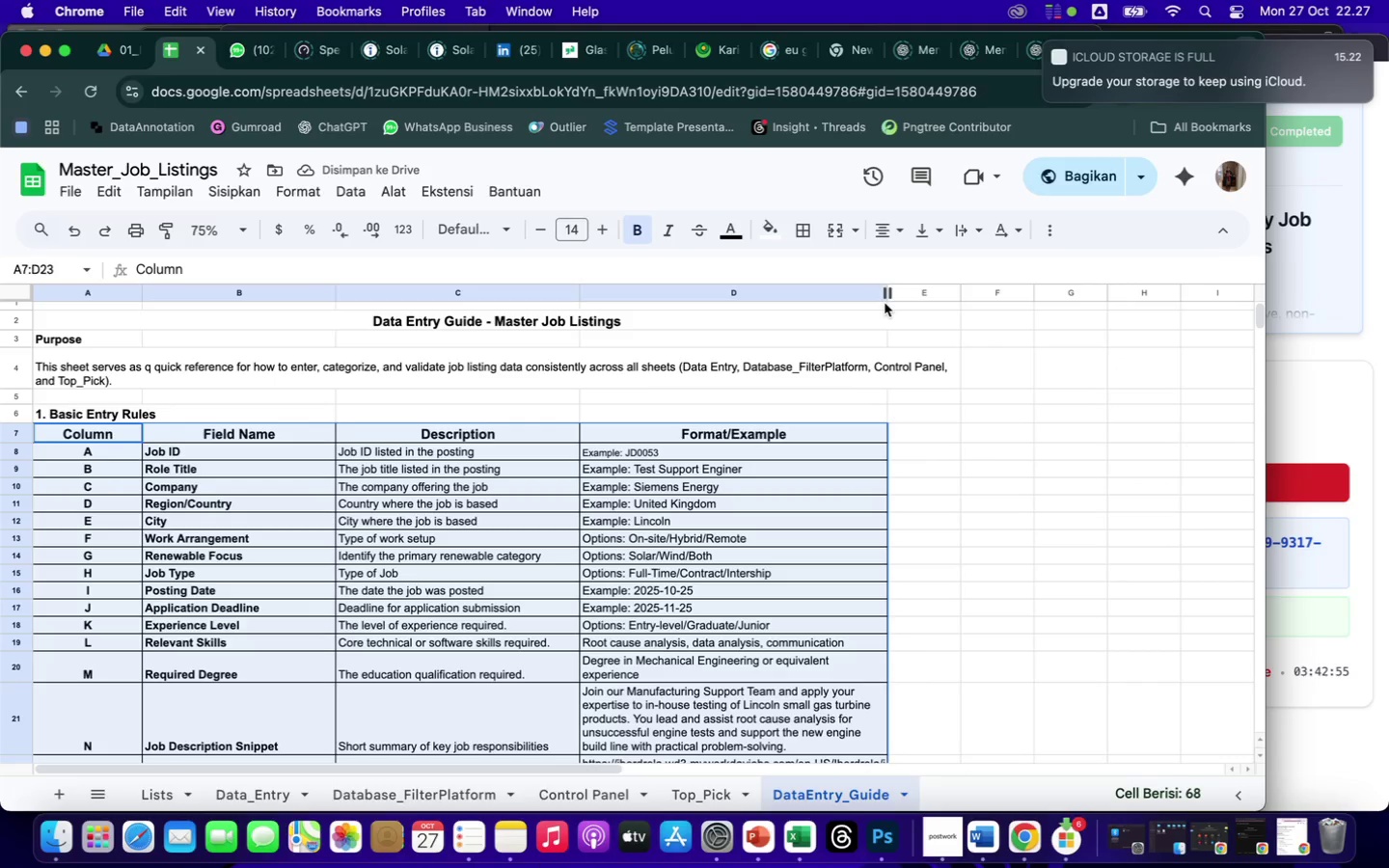 
scroll: coordinate [640, 541], scroll_direction: down, amount: 33.0
 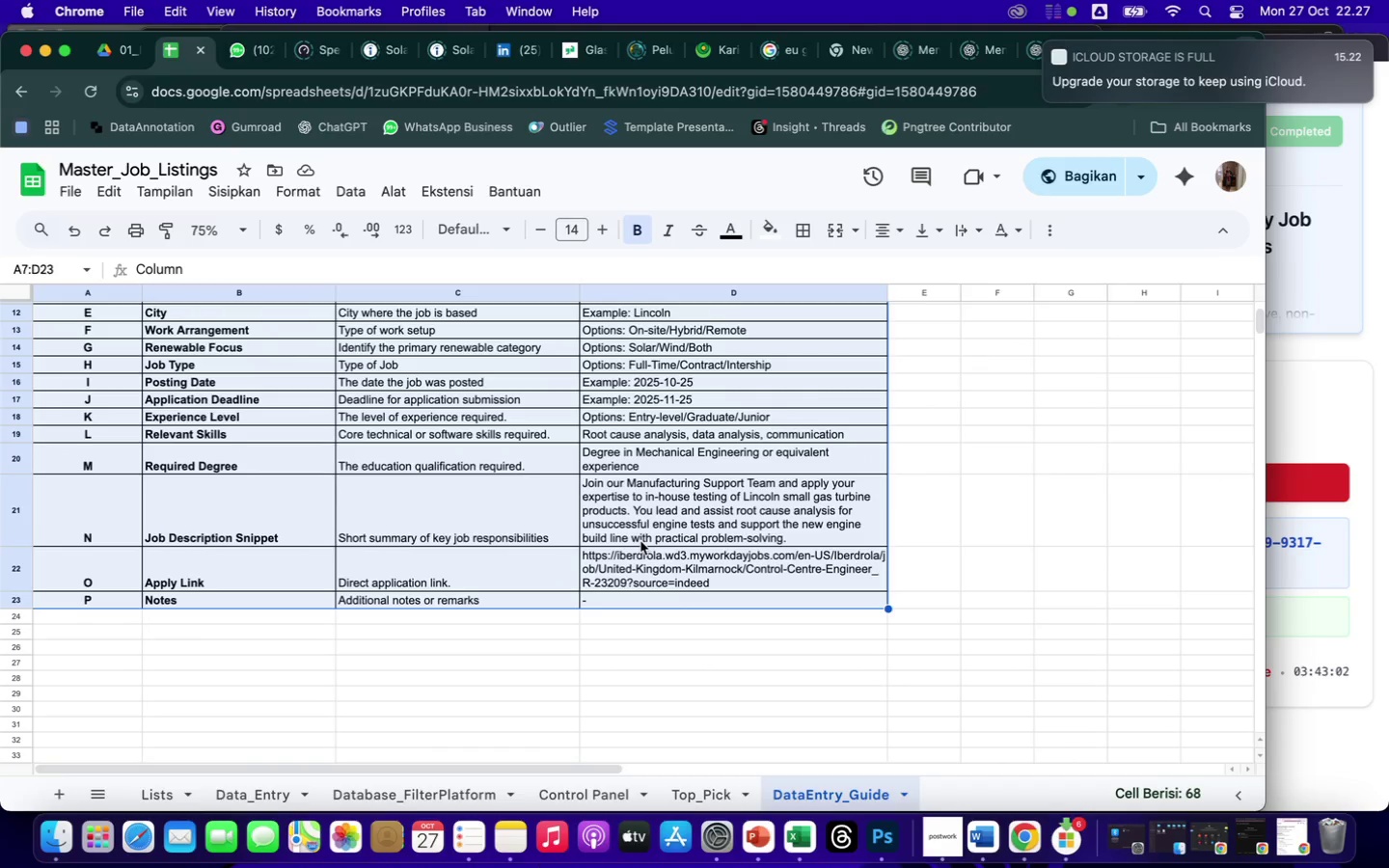 
scroll: coordinate [640, 541], scroll_direction: up, amount: 8.0
 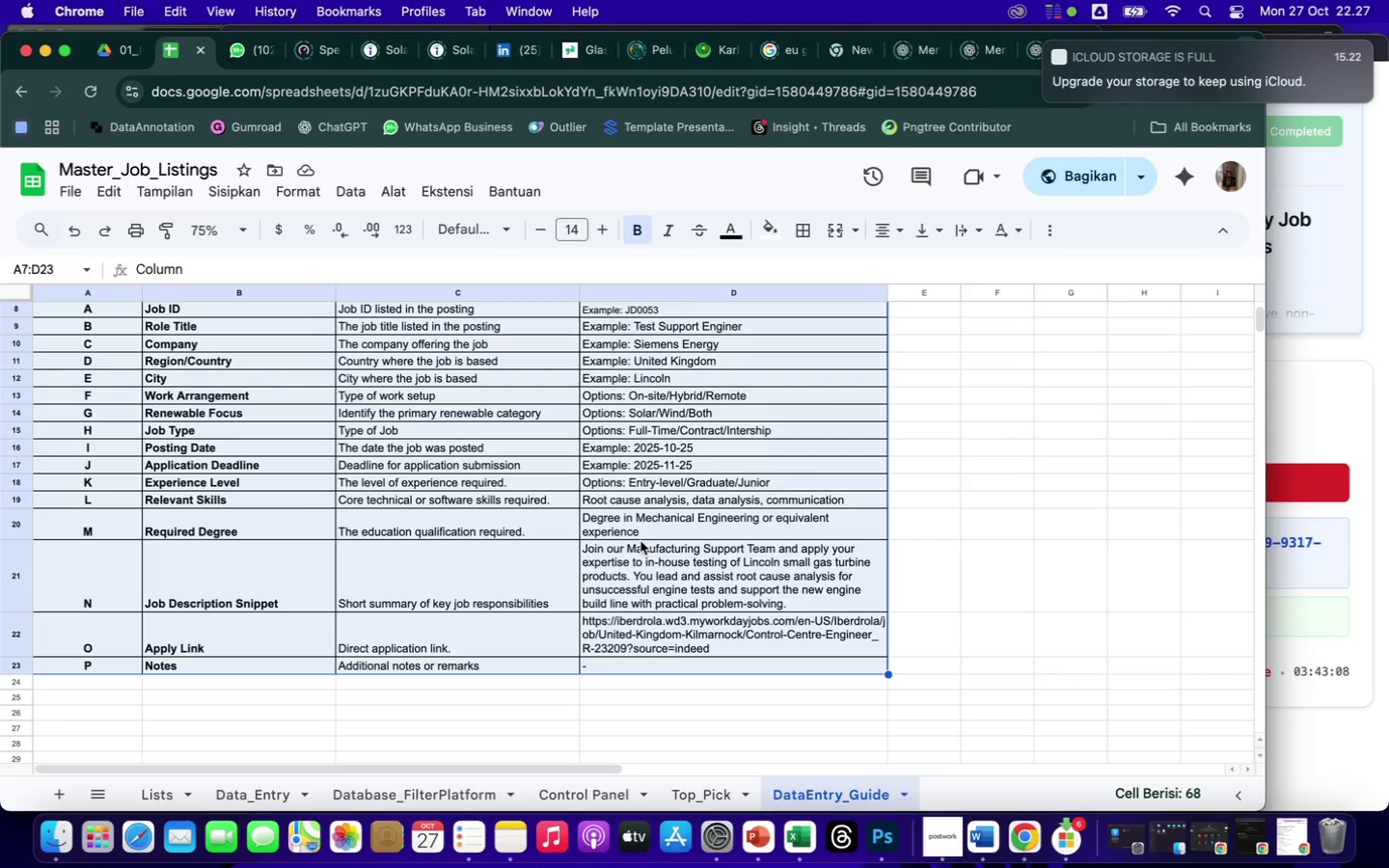 
wait(10.77)
 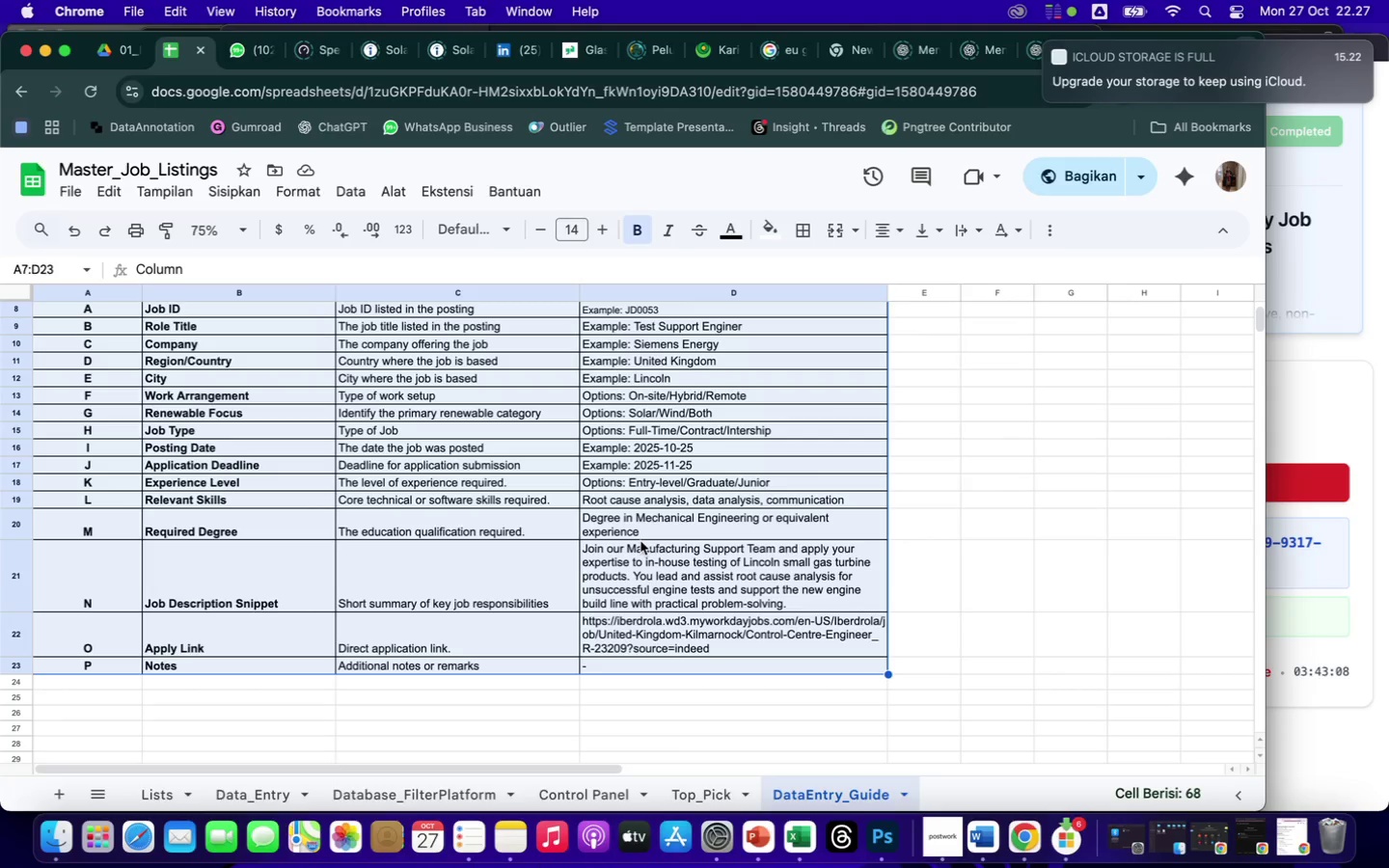 
scroll: coordinate [368, 545], scroll_direction: up, amount: 39.0
 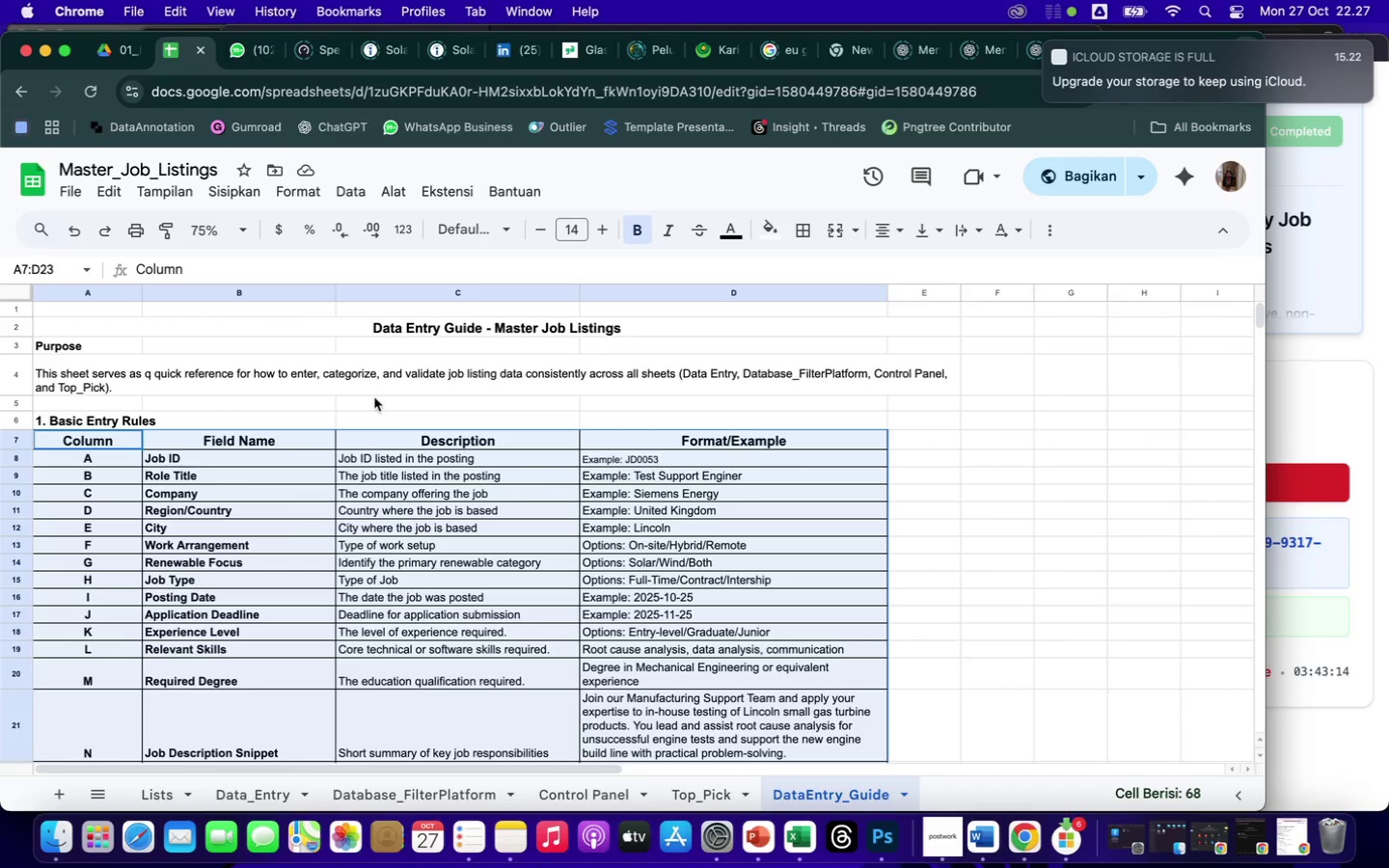 
left_click([429, 407])
 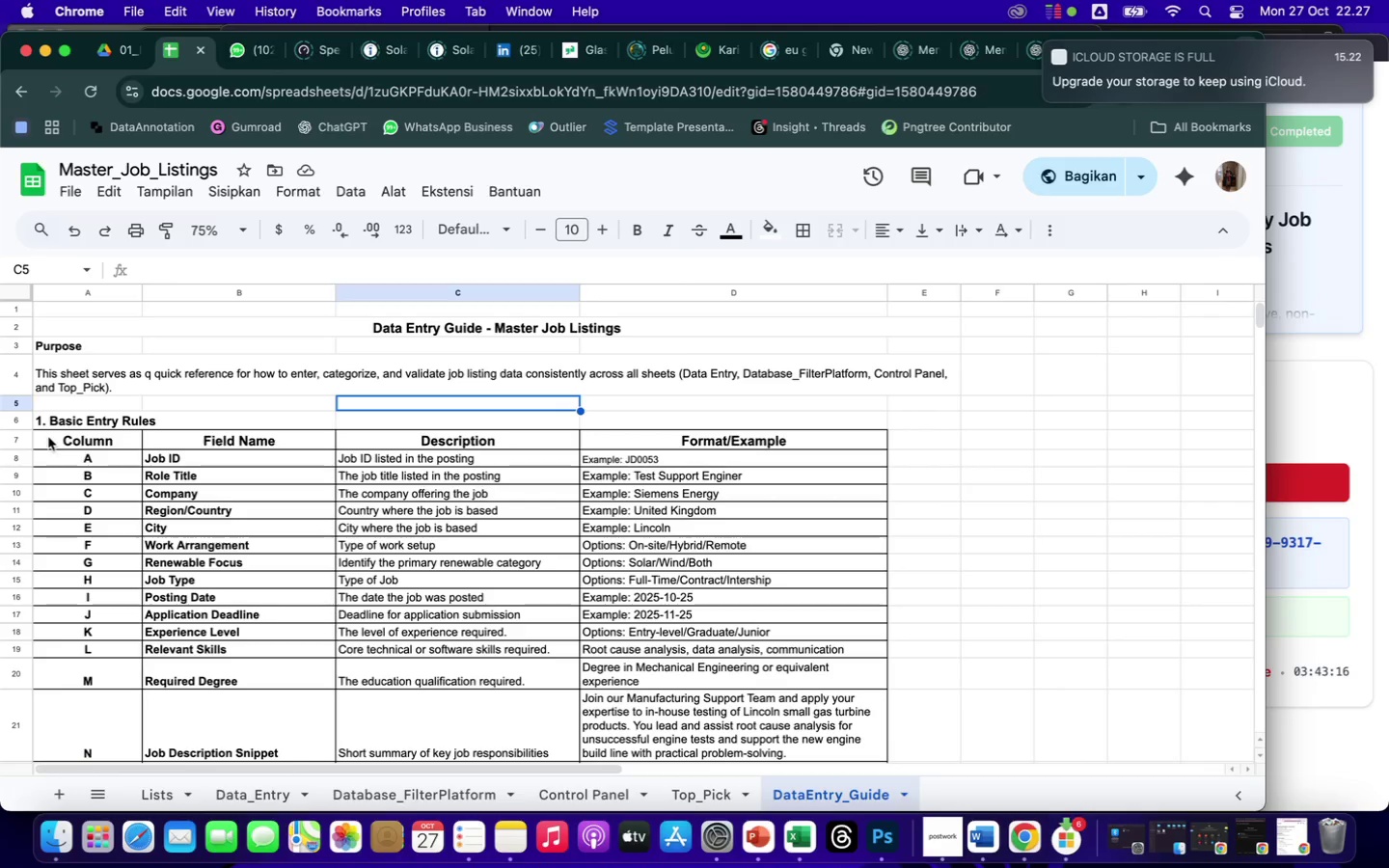 
left_click_drag(start_coordinate=[48, 437], to_coordinate=[684, 444])
 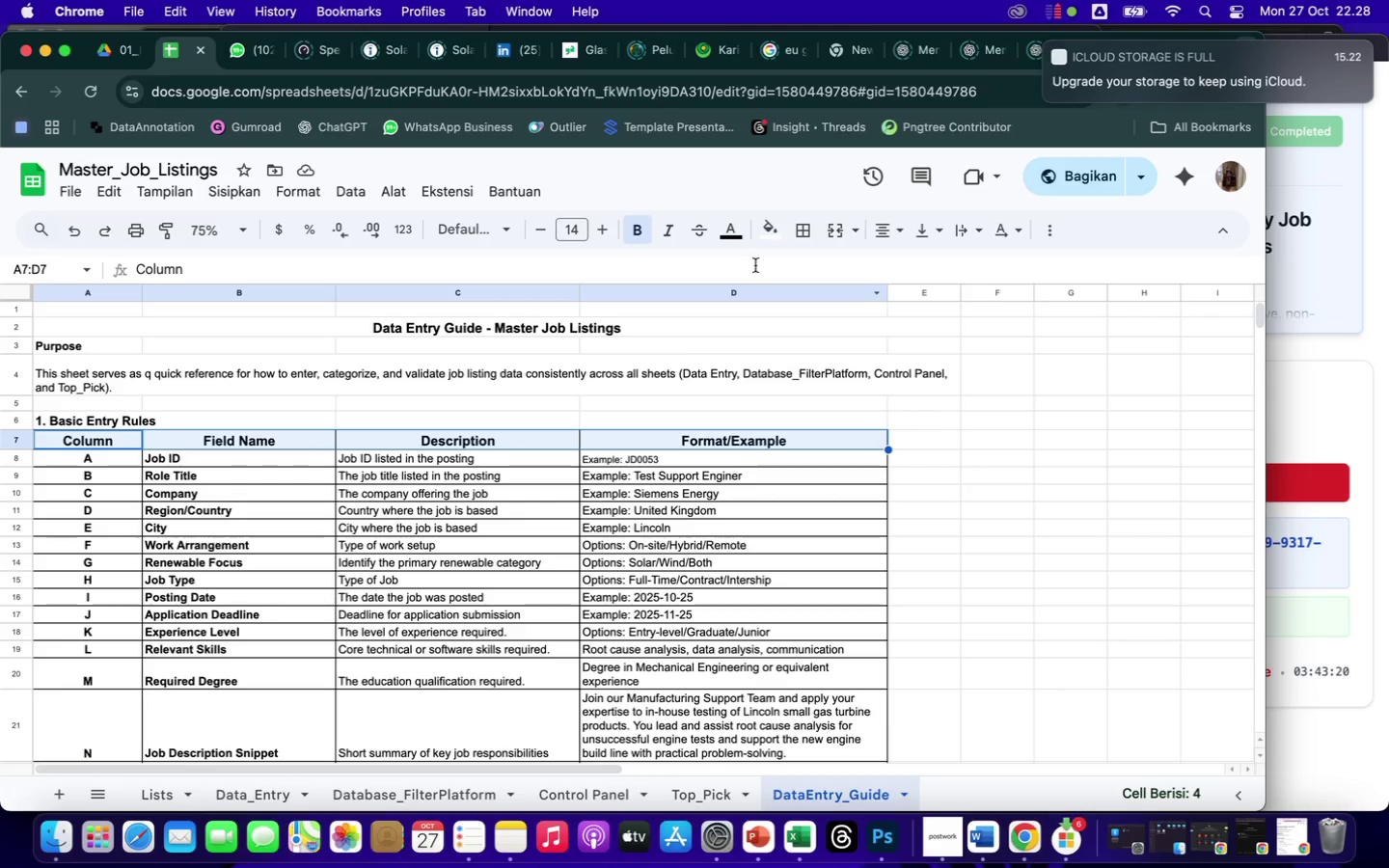 
left_click([769, 230])
 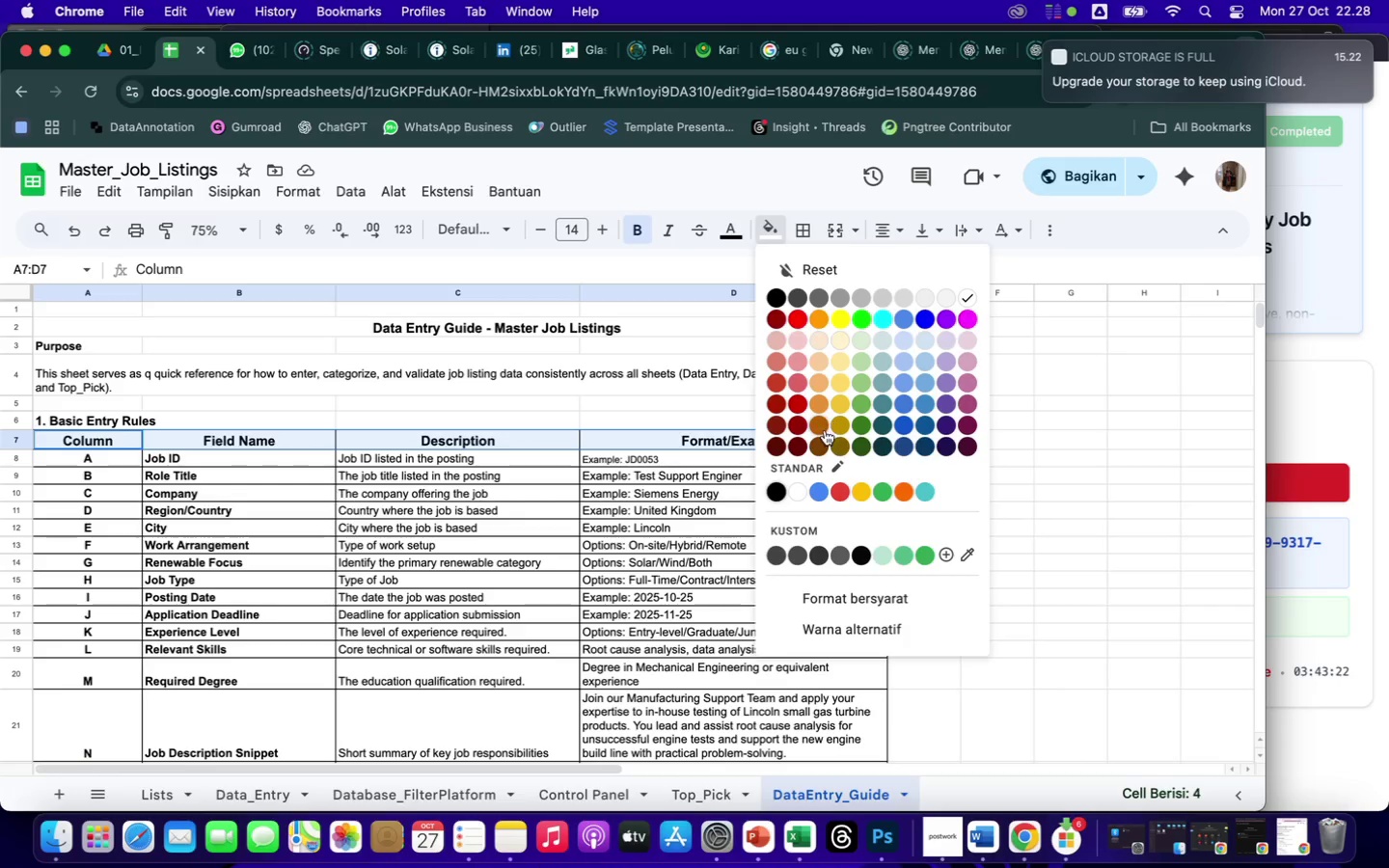 
left_click([819, 489])
 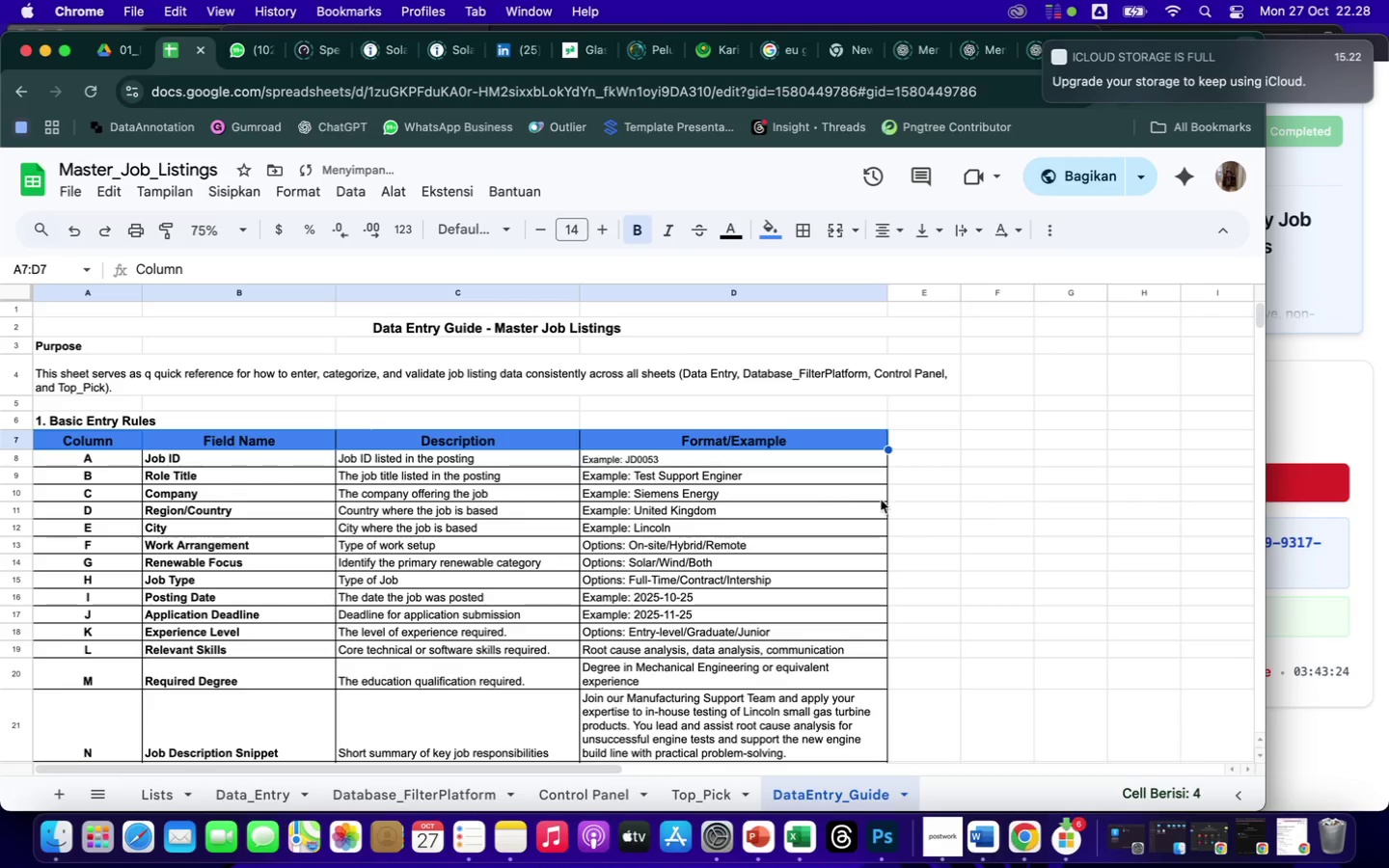 
left_click([944, 529])
 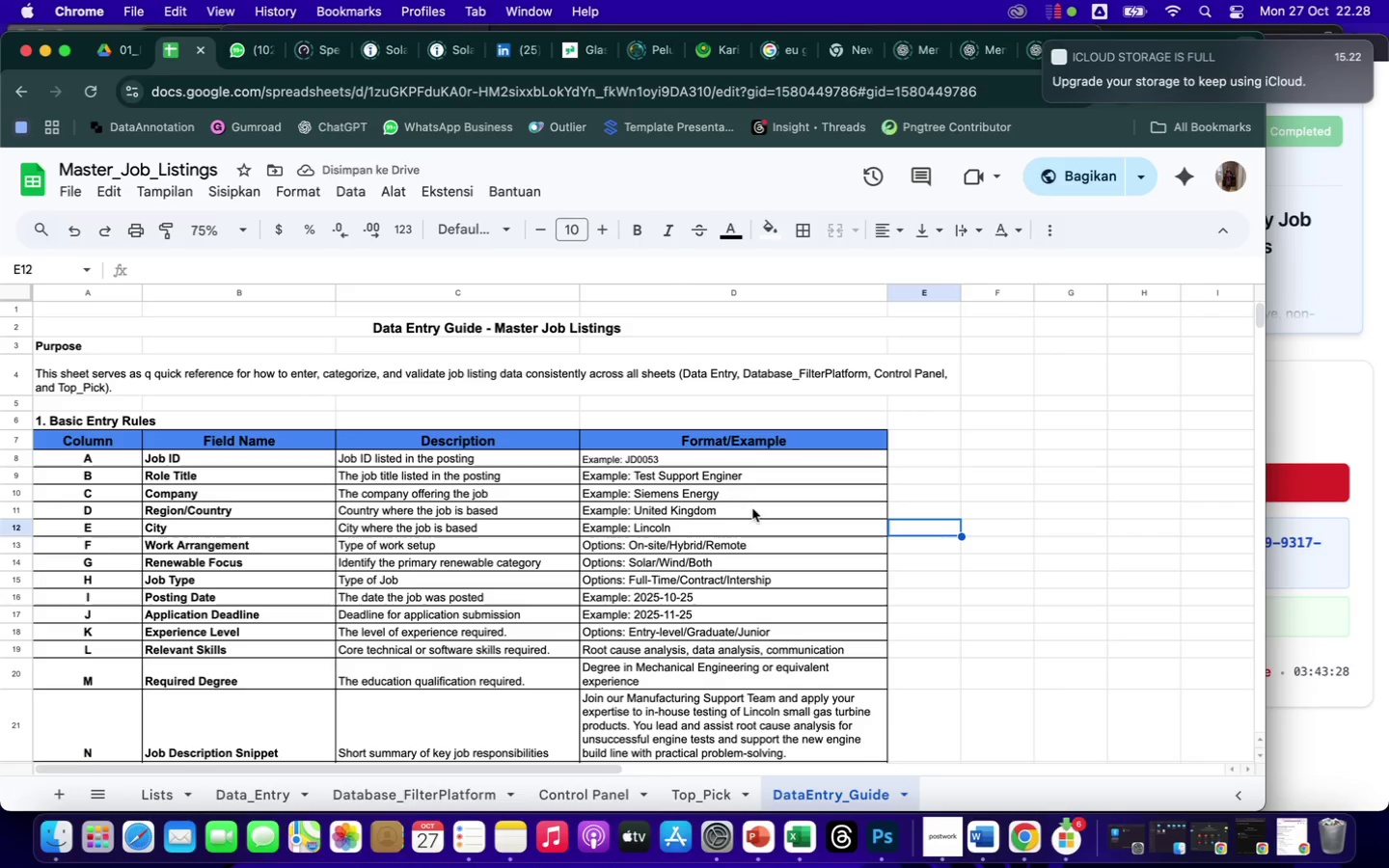 
wait(5.33)
 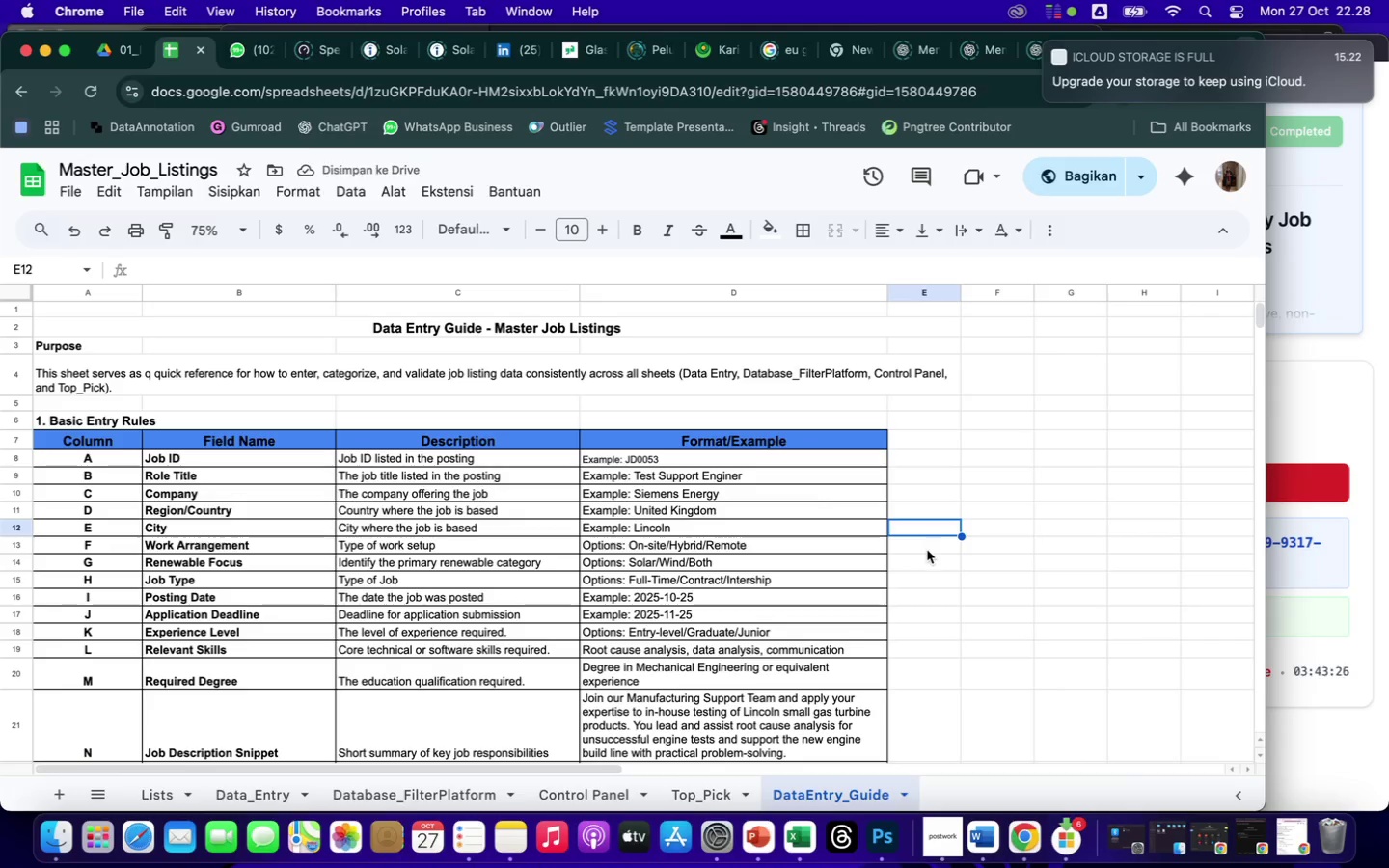 
left_click_drag(start_coordinate=[54, 445], to_coordinate=[673, 439])
 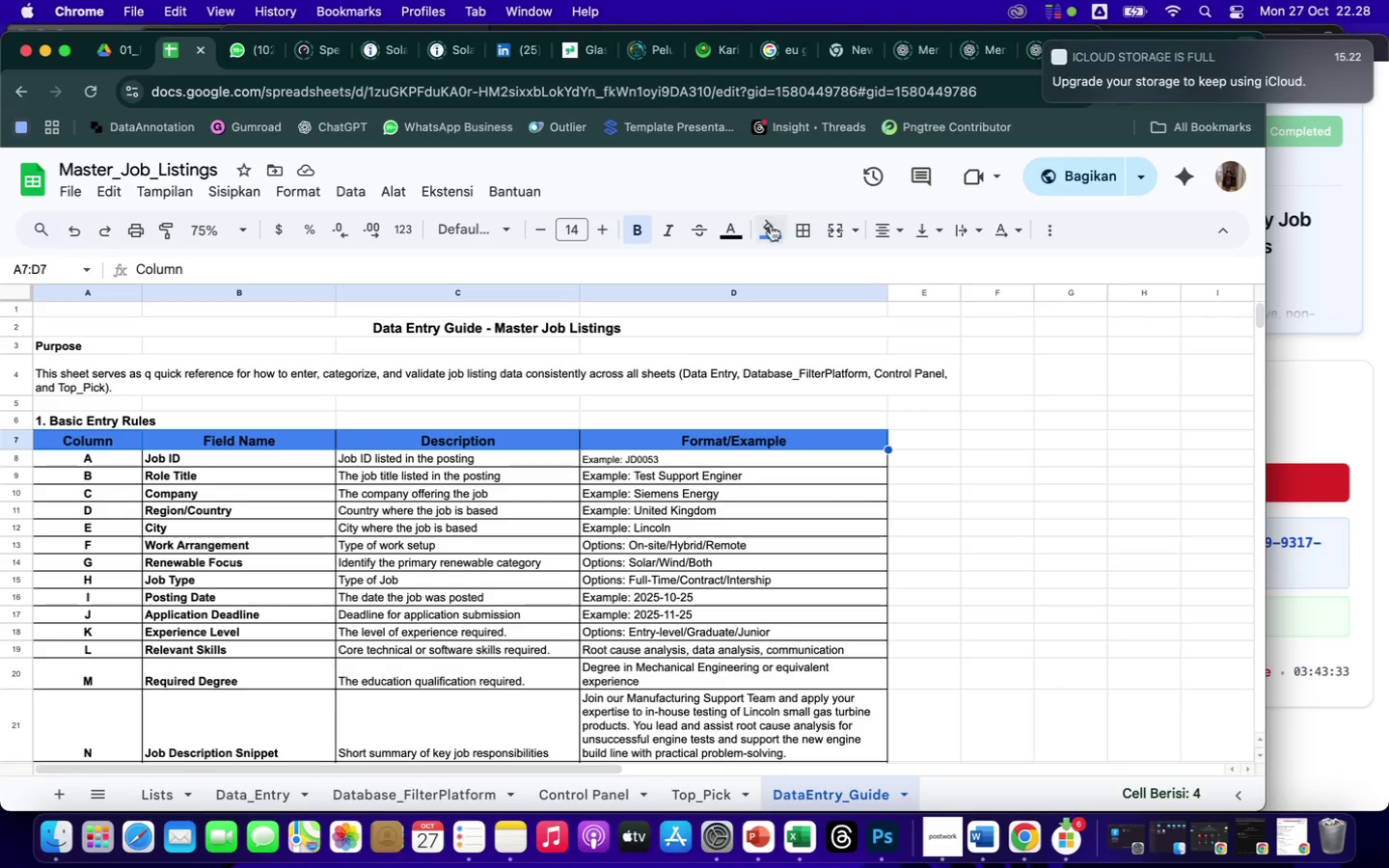 
left_click([762, 225])
 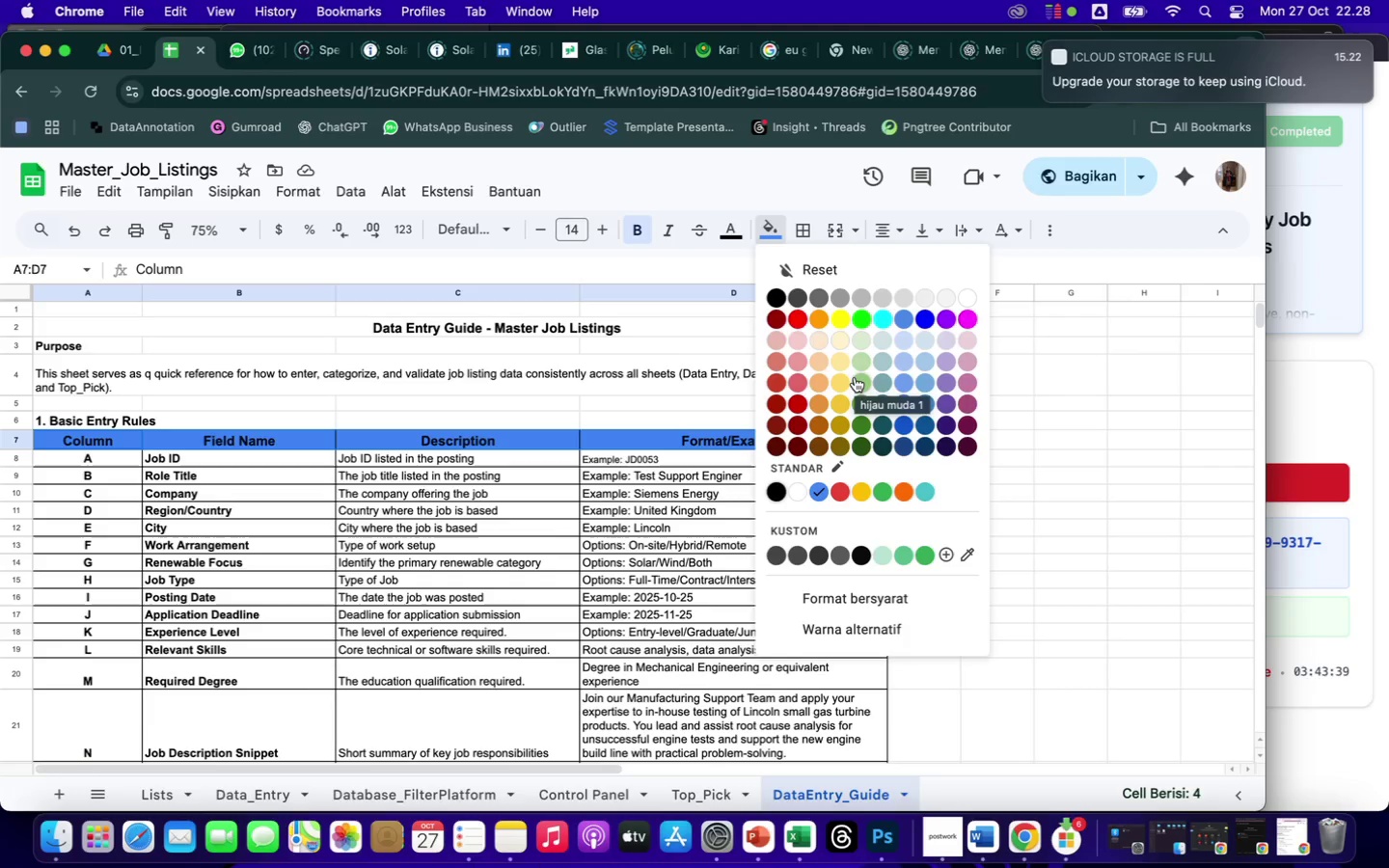 
wait(6.75)
 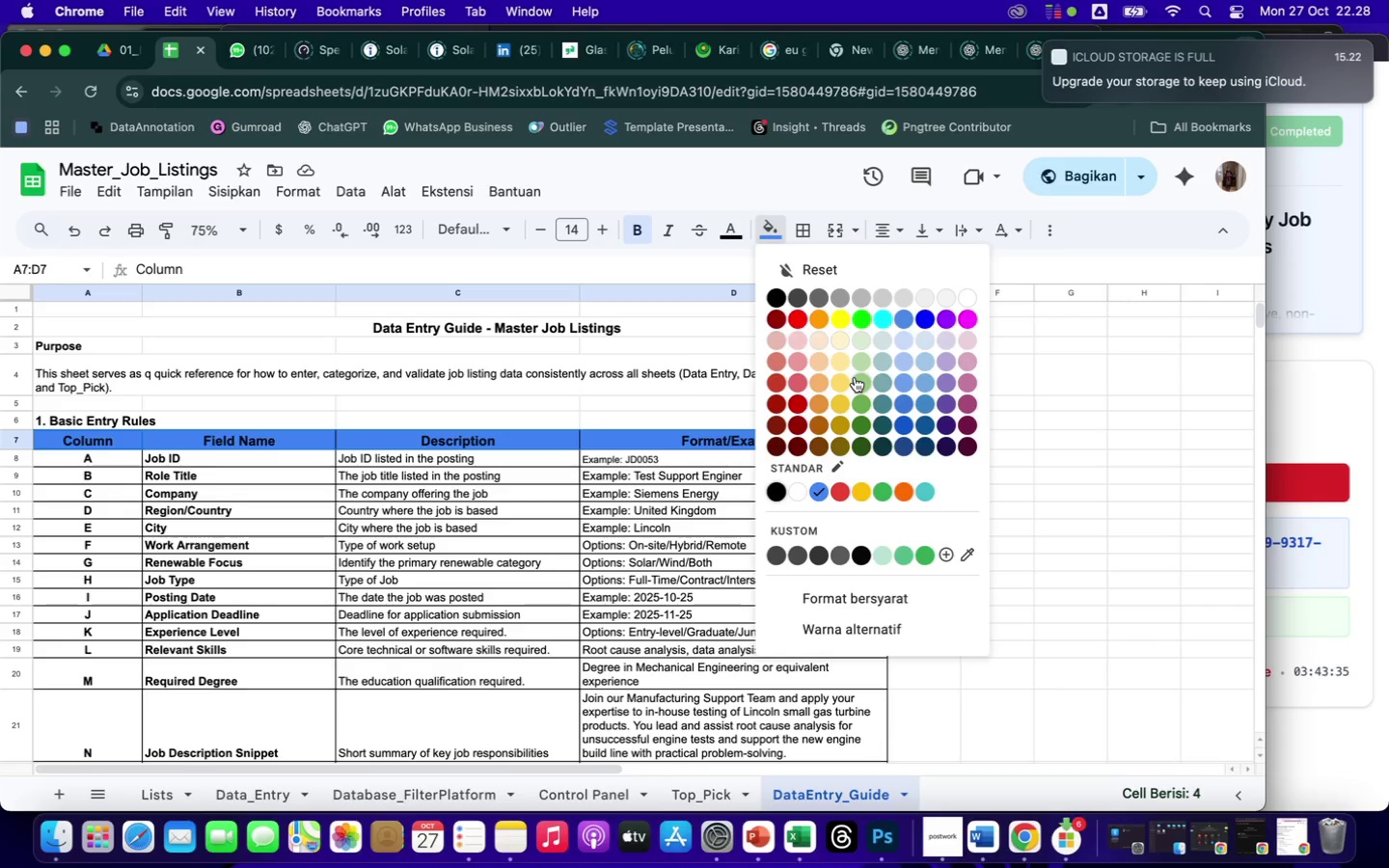 
left_click([907, 339])
 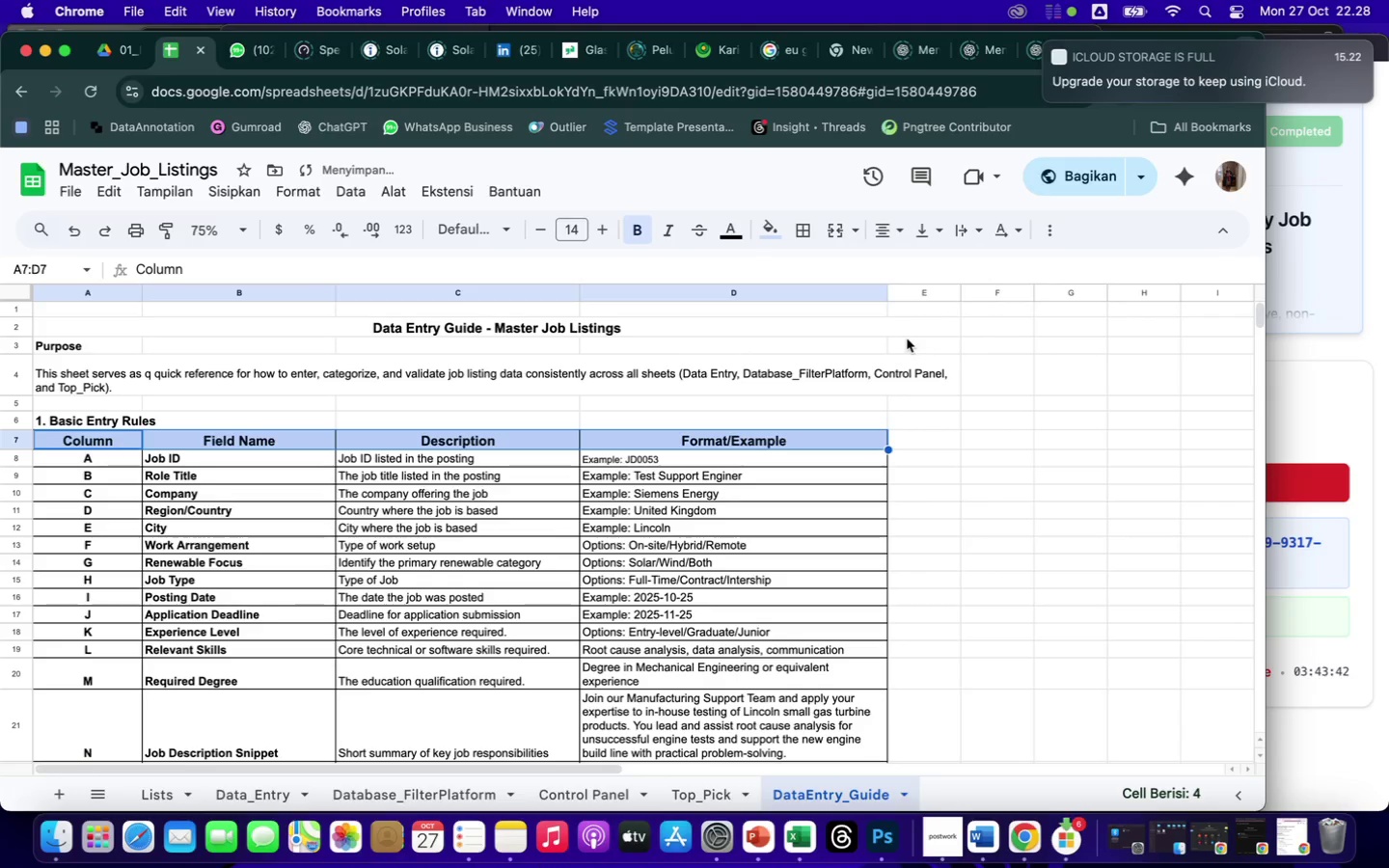 
left_click([978, 432])
 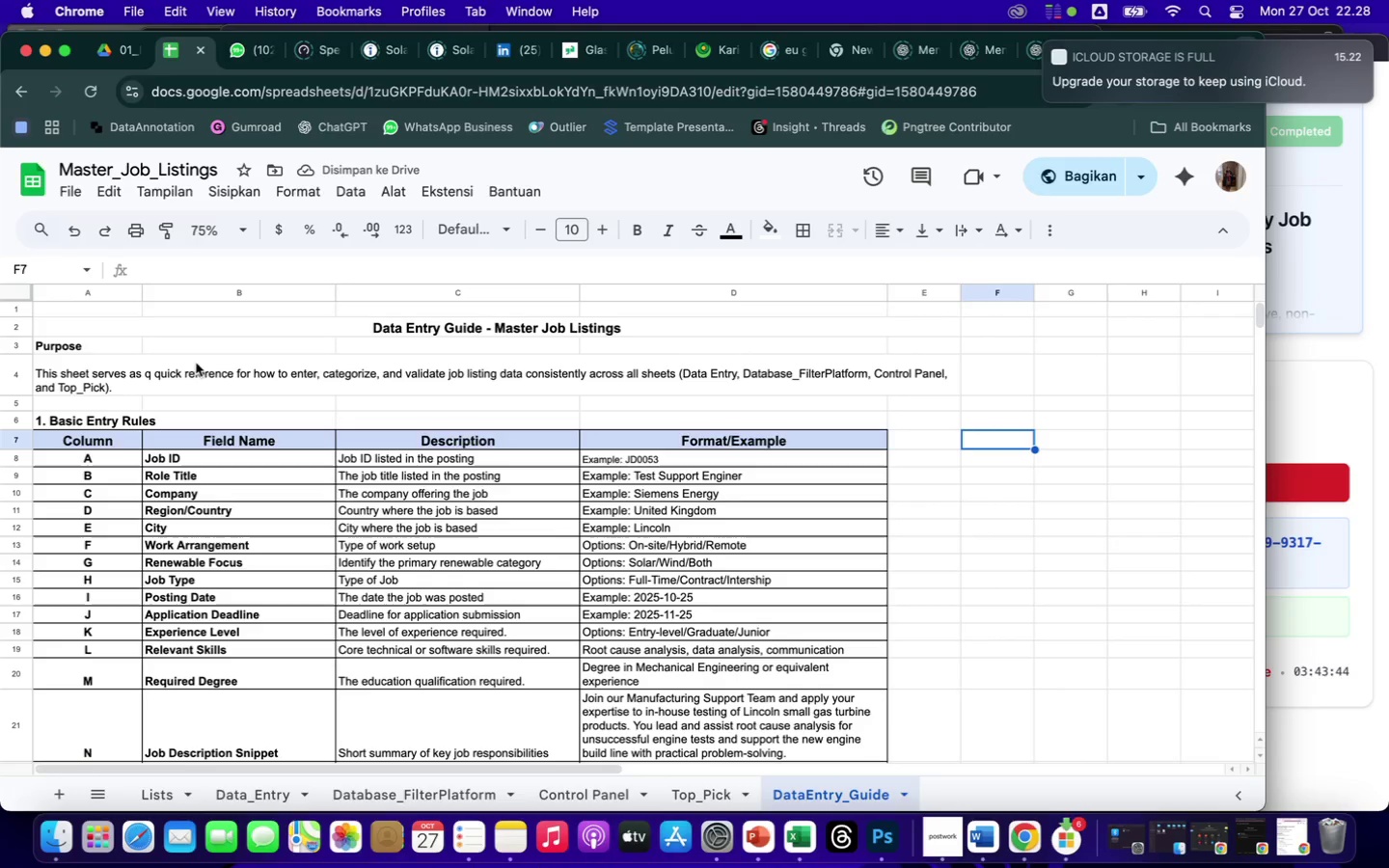 
left_click([184, 330])
 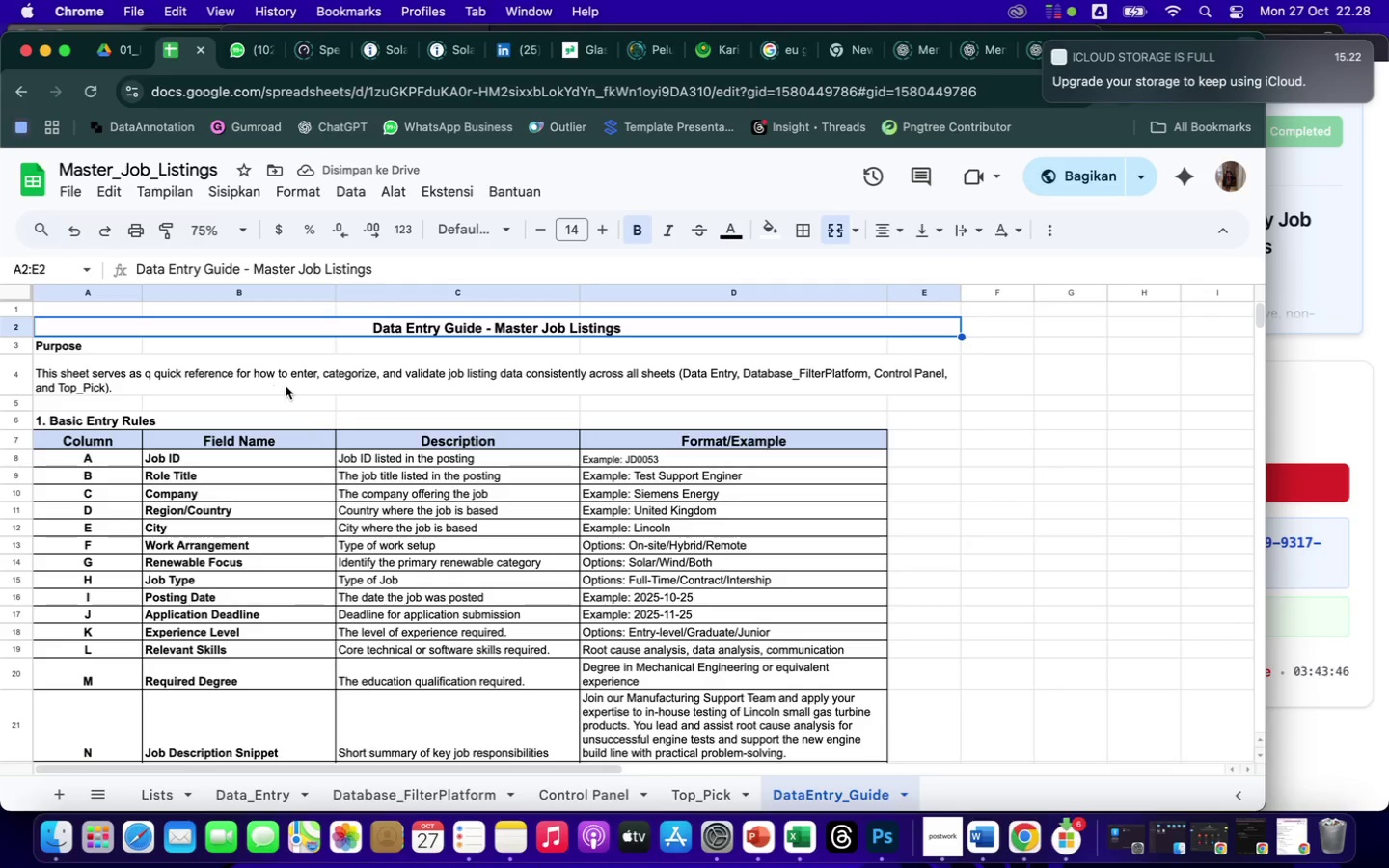 
scroll: coordinate [286, 386], scroll_direction: up, amount: 10.0
 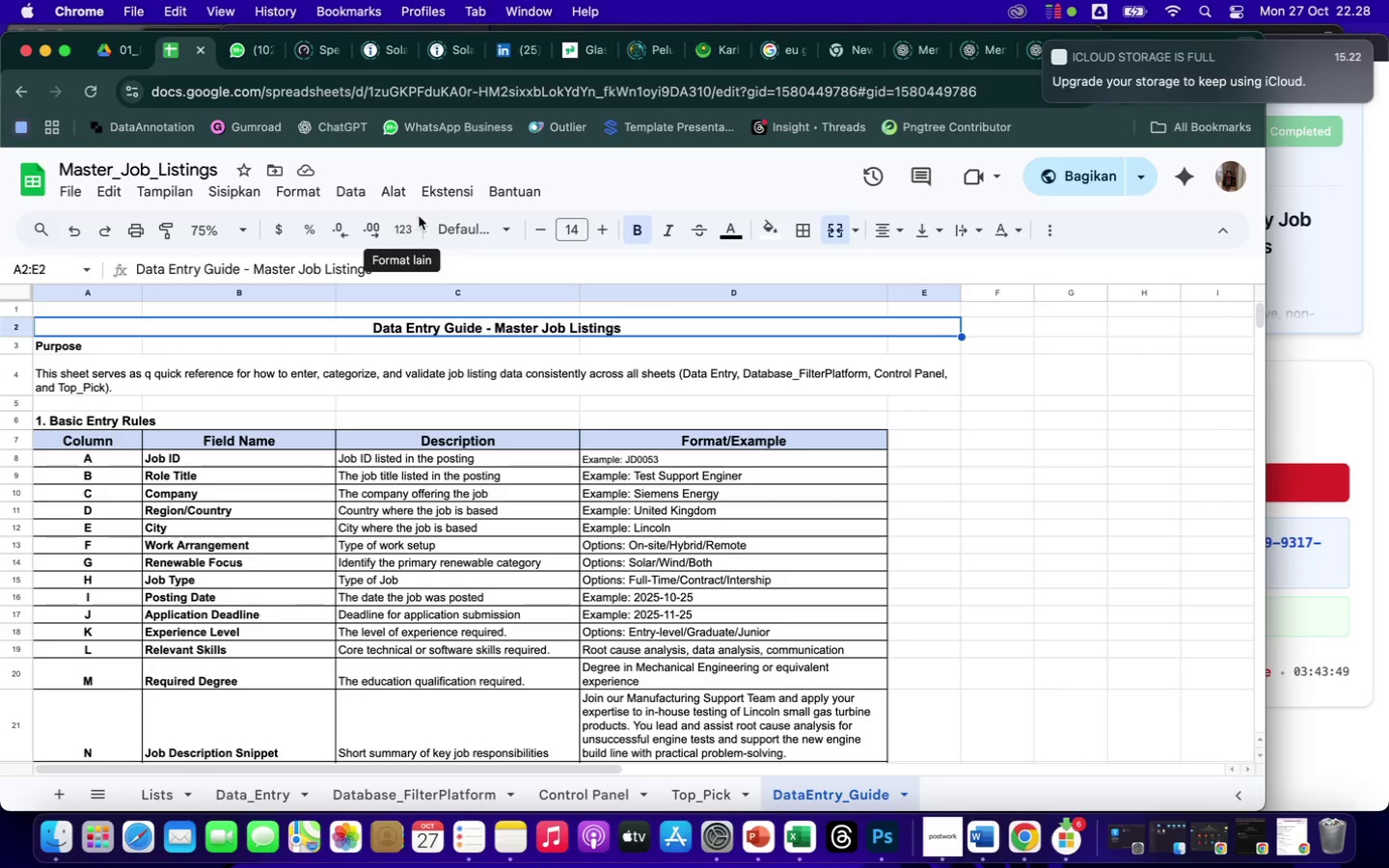 
left_click([600, 230])
 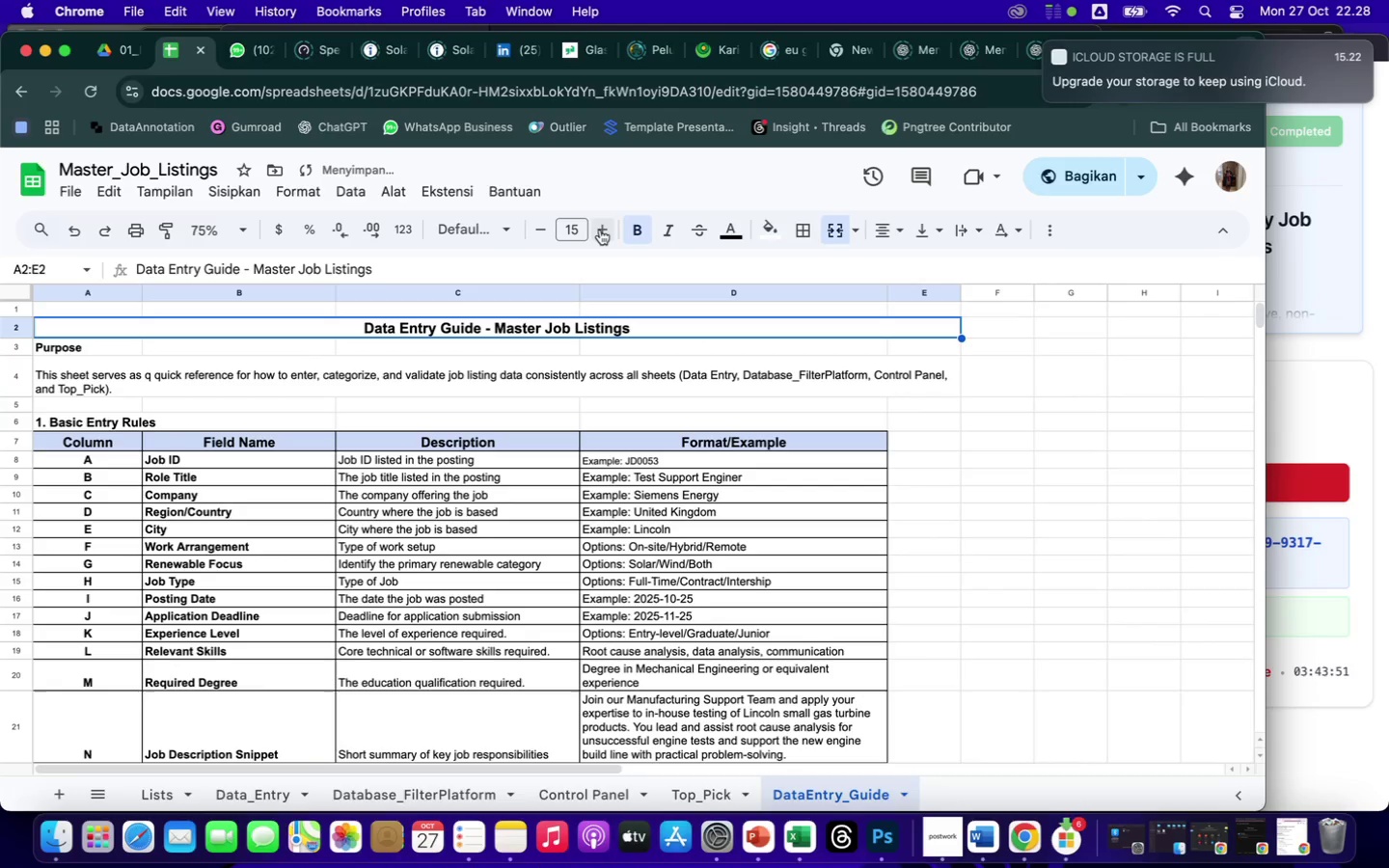 
left_click([600, 230])
 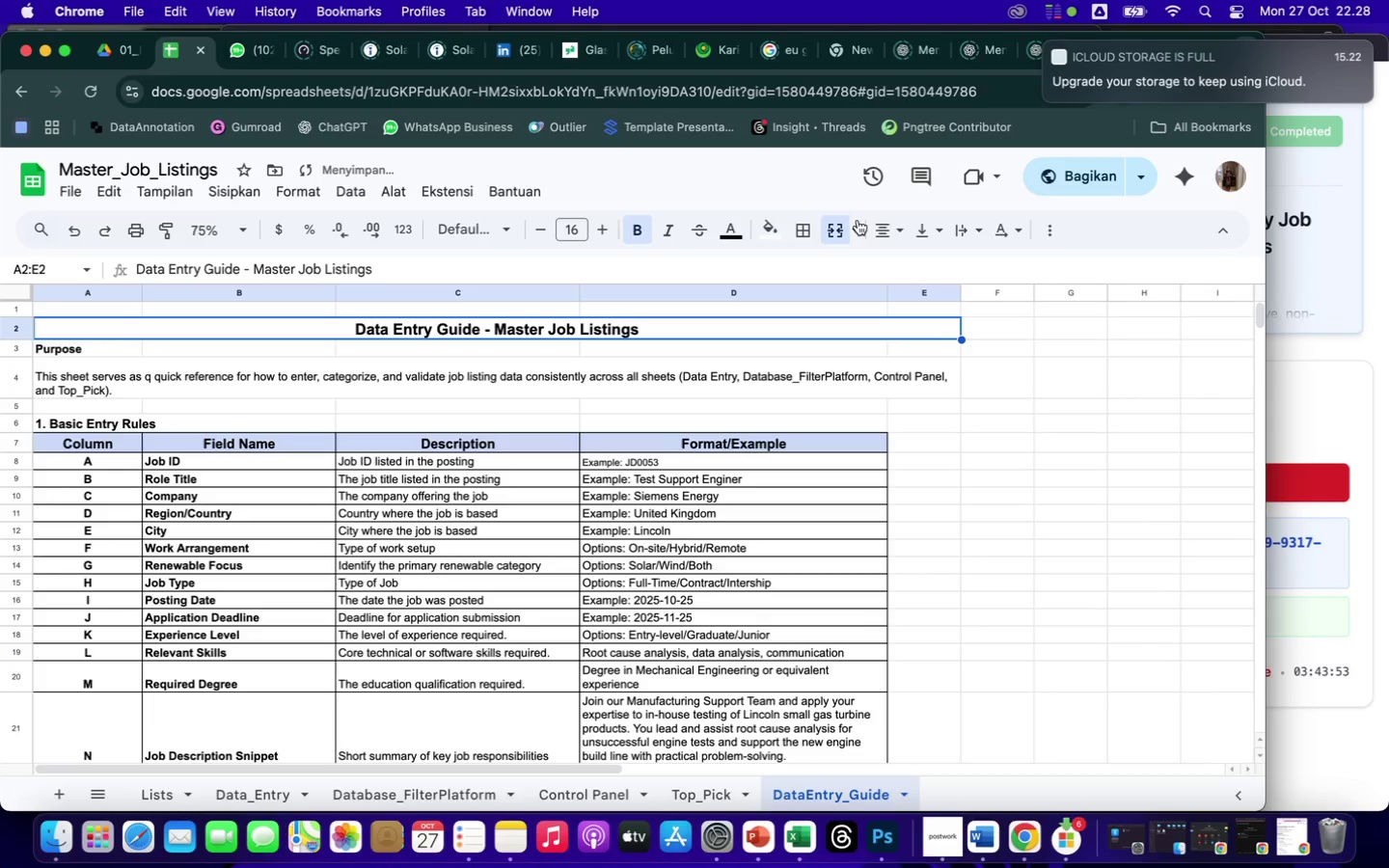 
left_click([765, 223])
 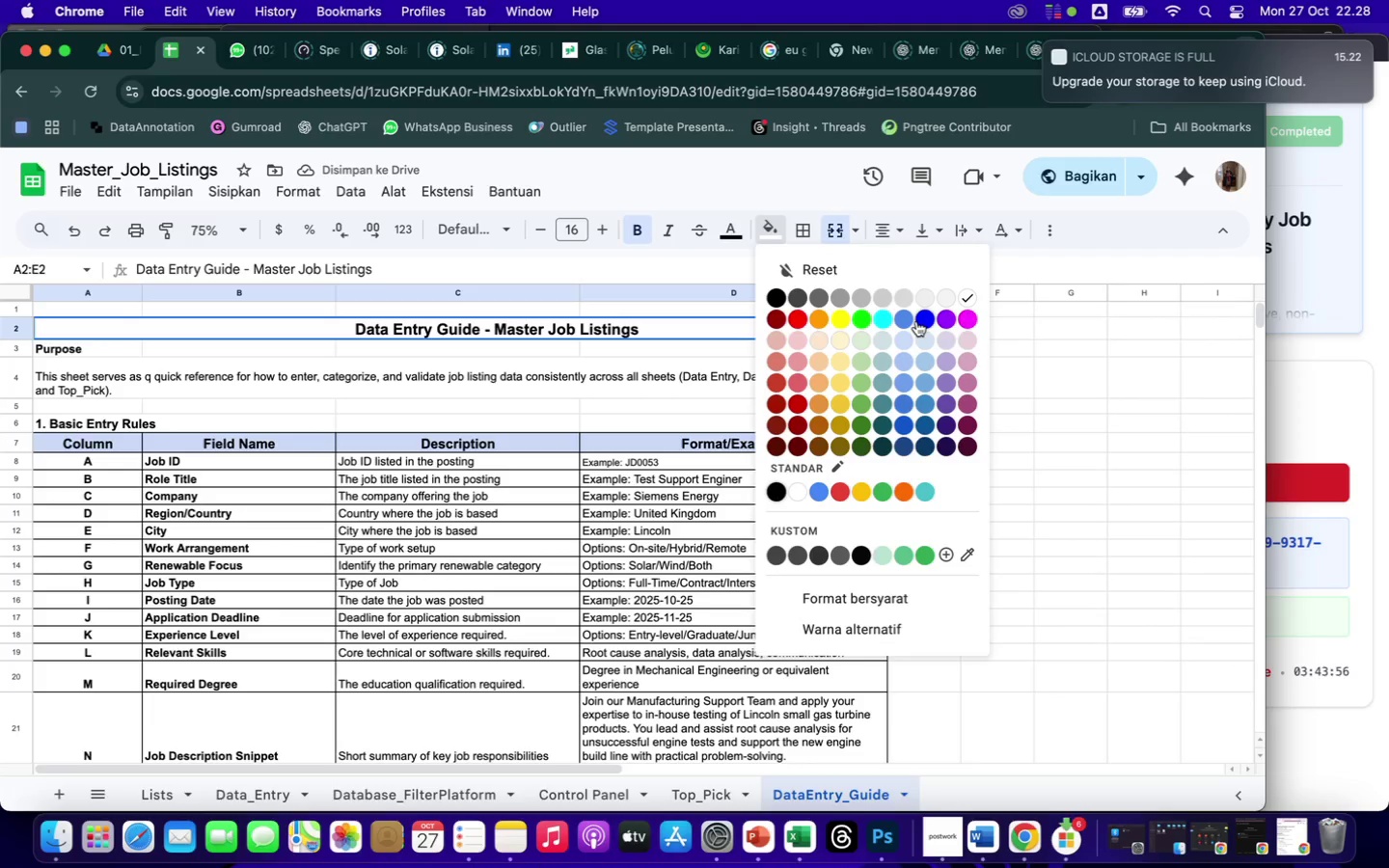 
left_click([922, 319])
 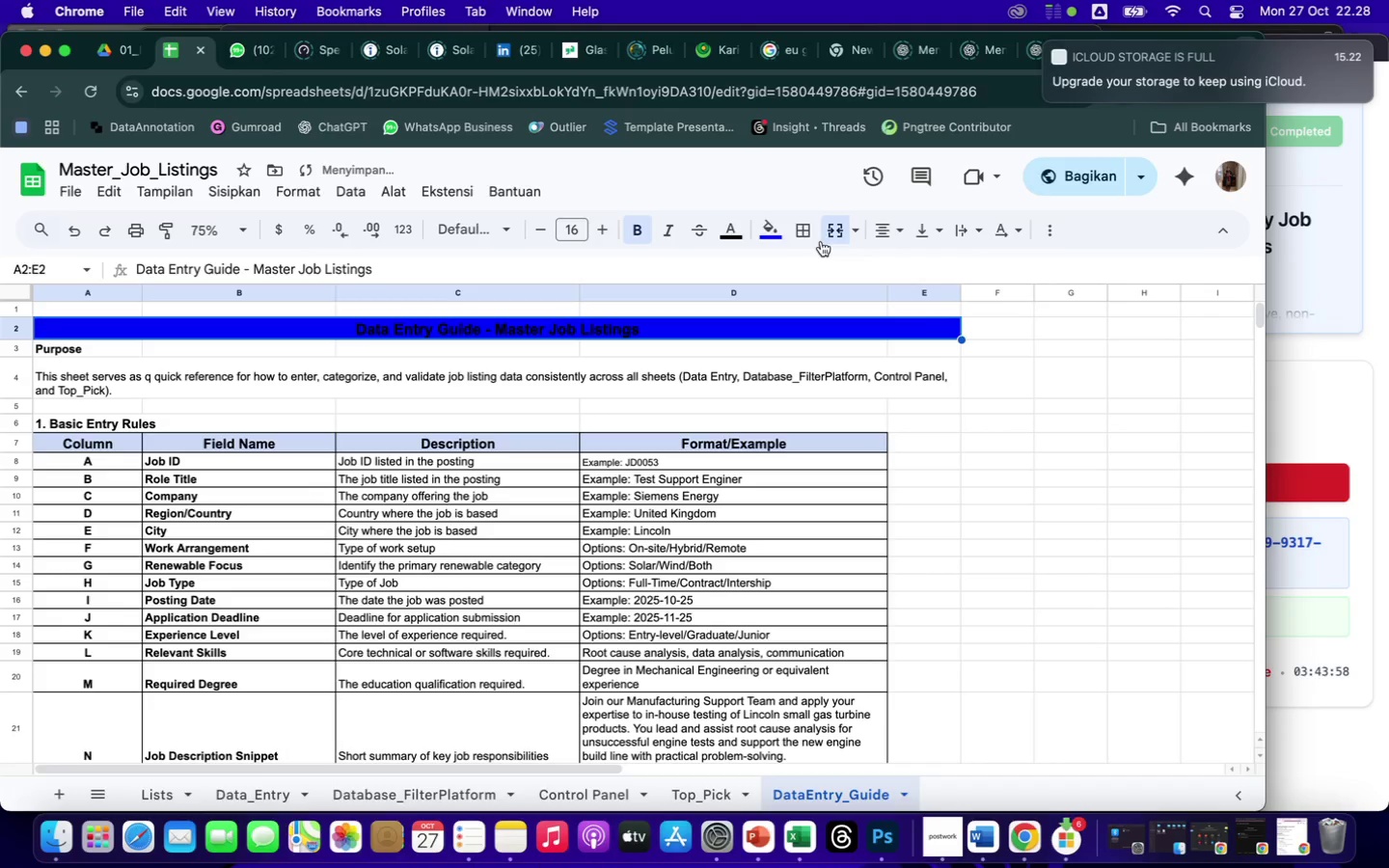 
left_click([772, 229])
 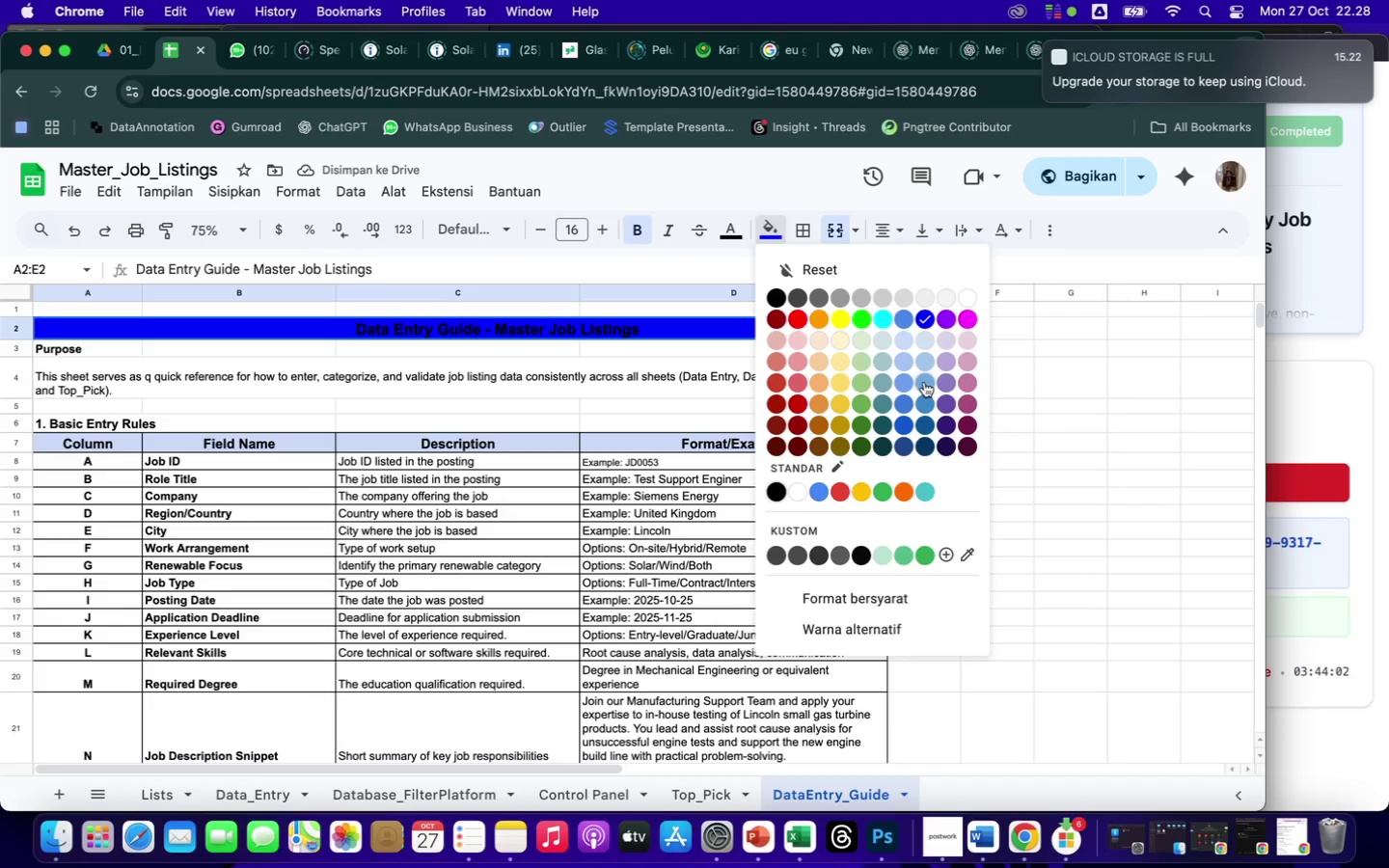 
left_click([905, 318])
 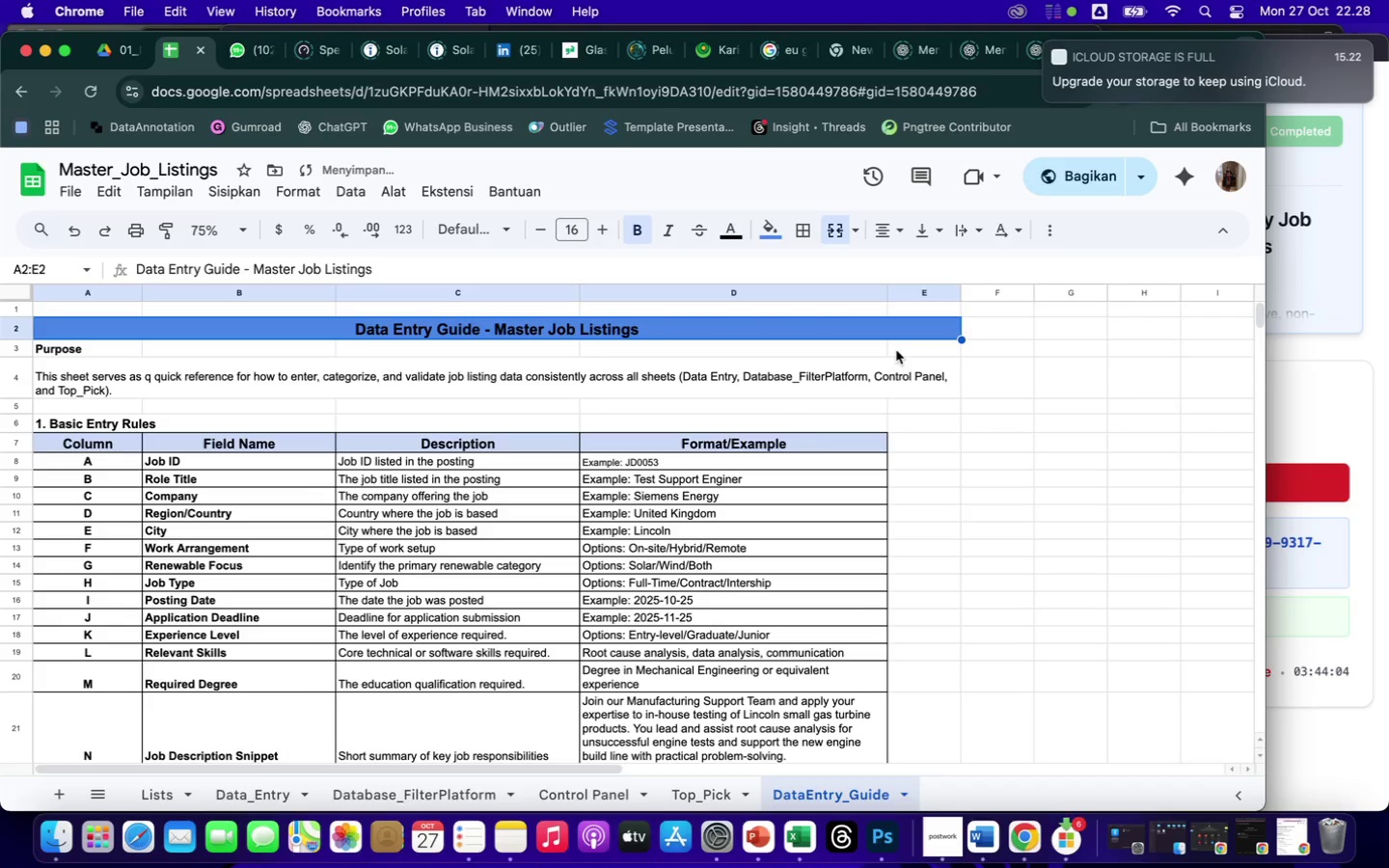 
left_click([961, 422])
 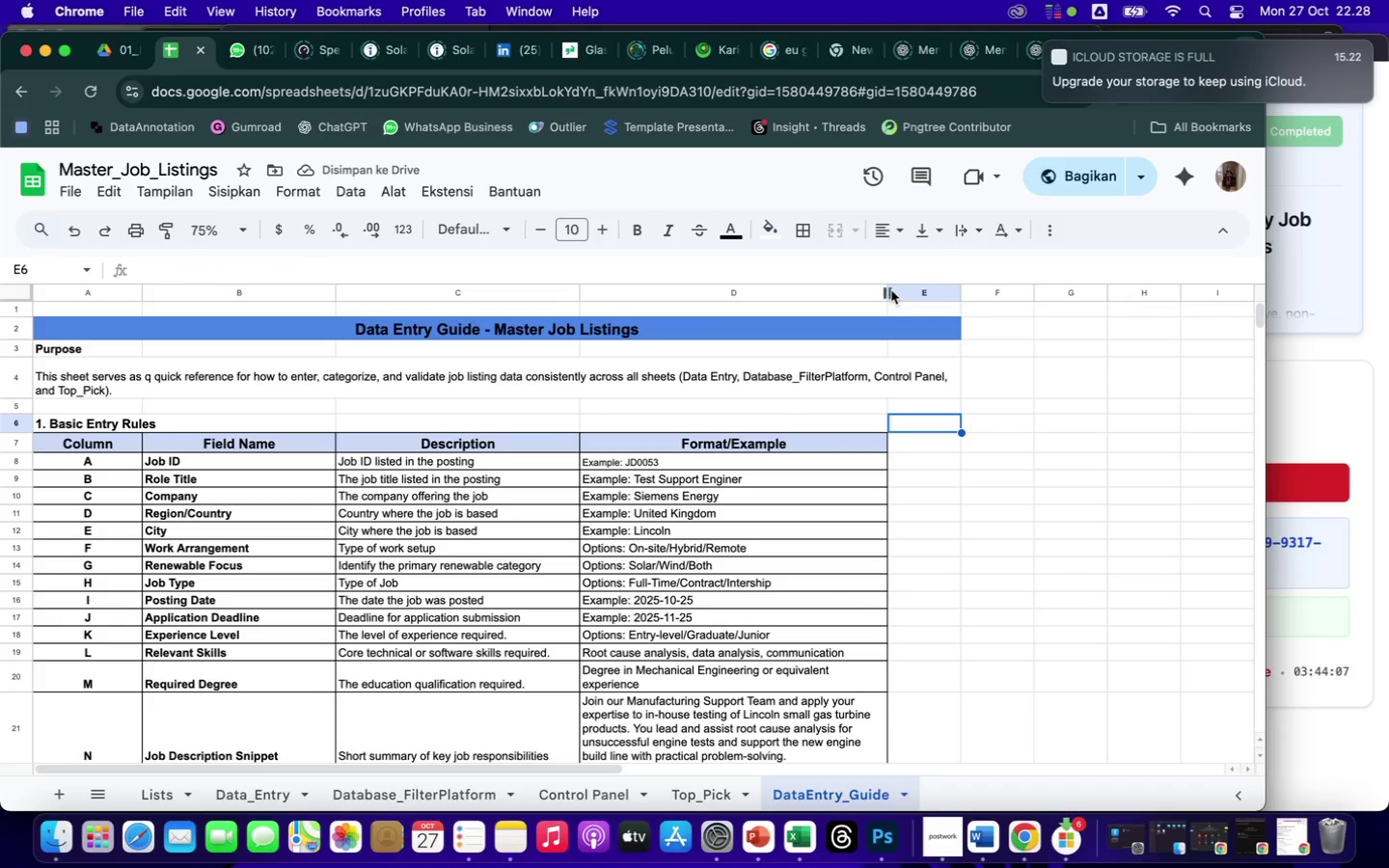 
left_click_drag(start_coordinate=[889, 290], to_coordinate=[904, 293])
 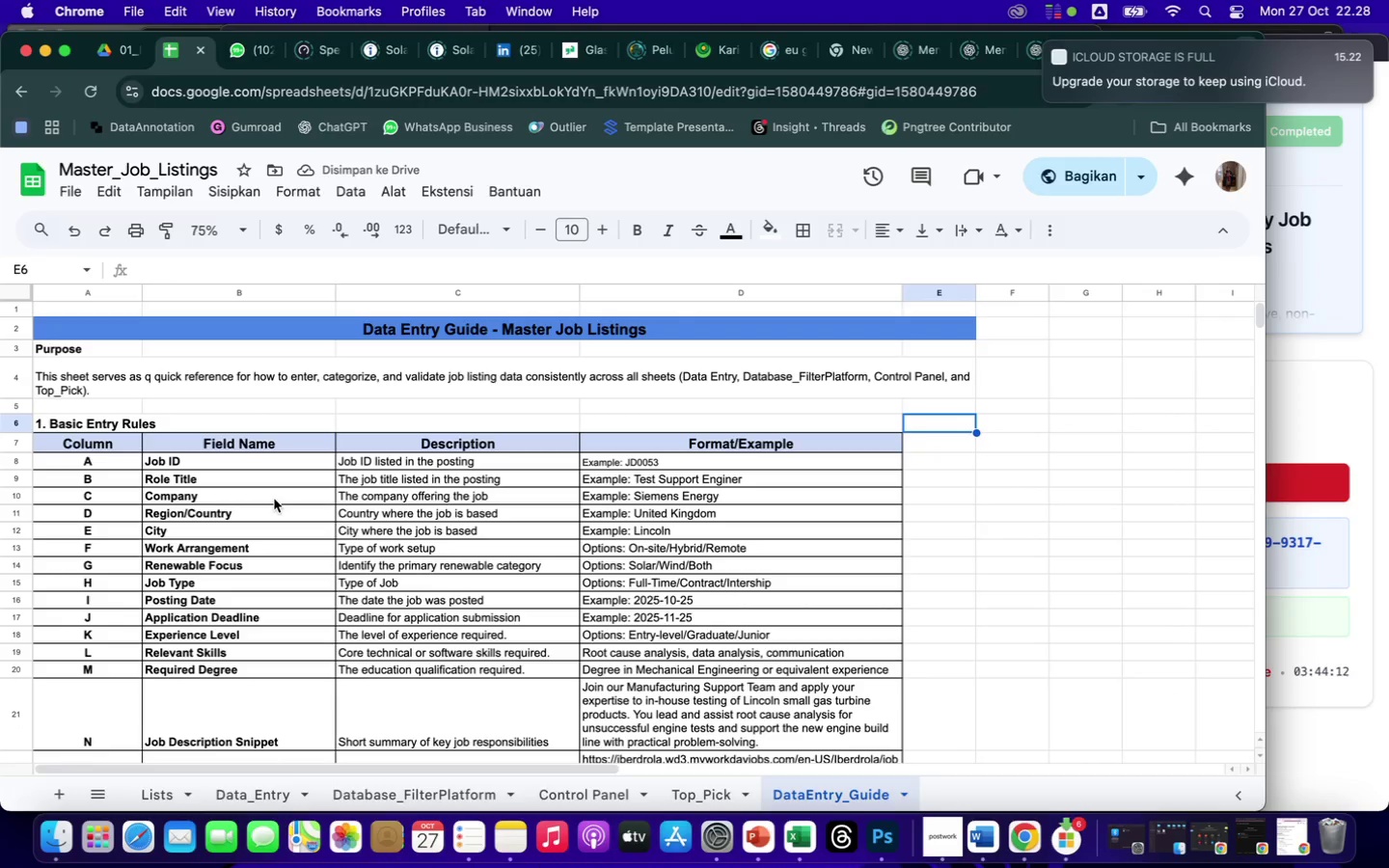 
wait(8.91)
 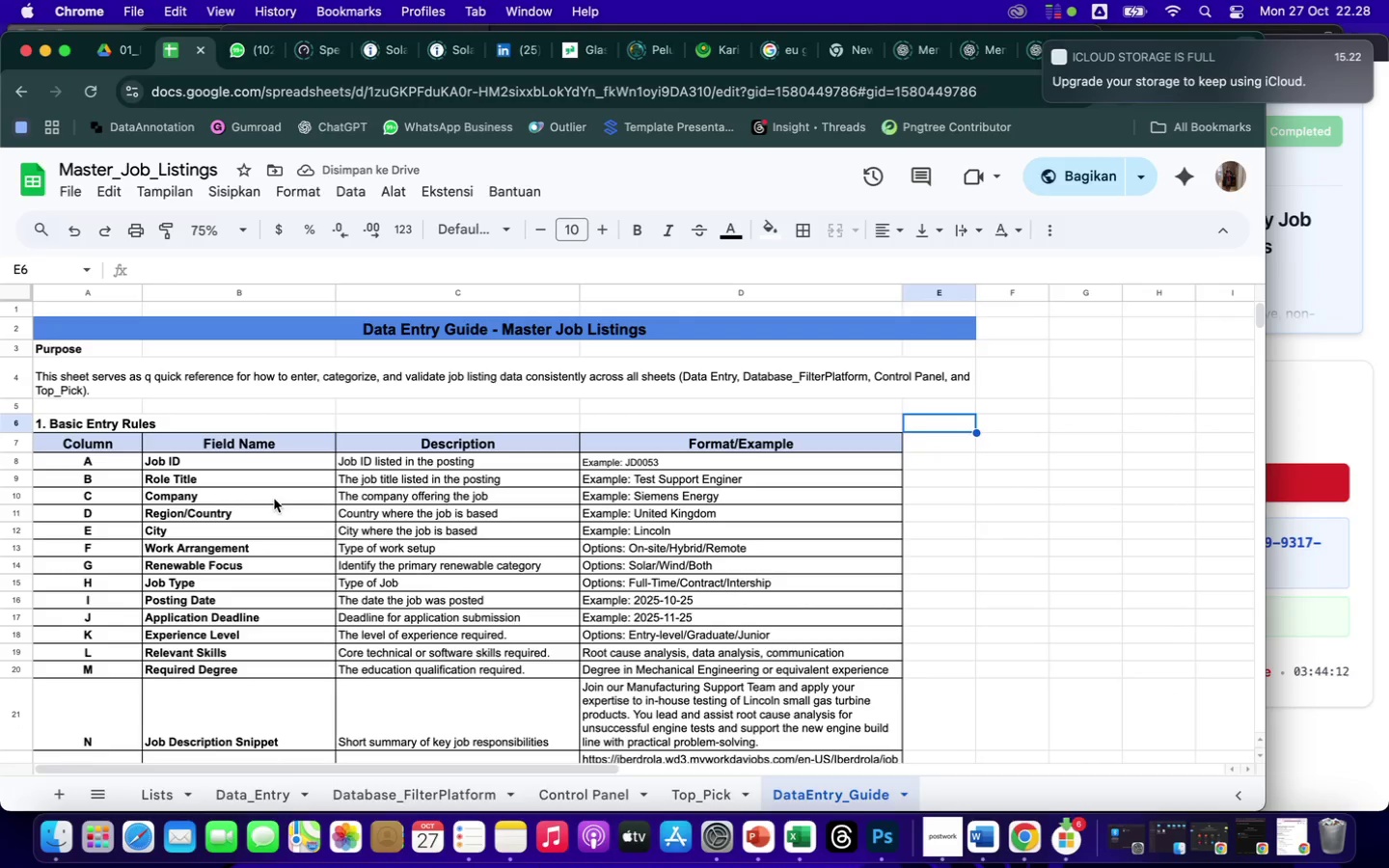 
left_click([70, 346])
 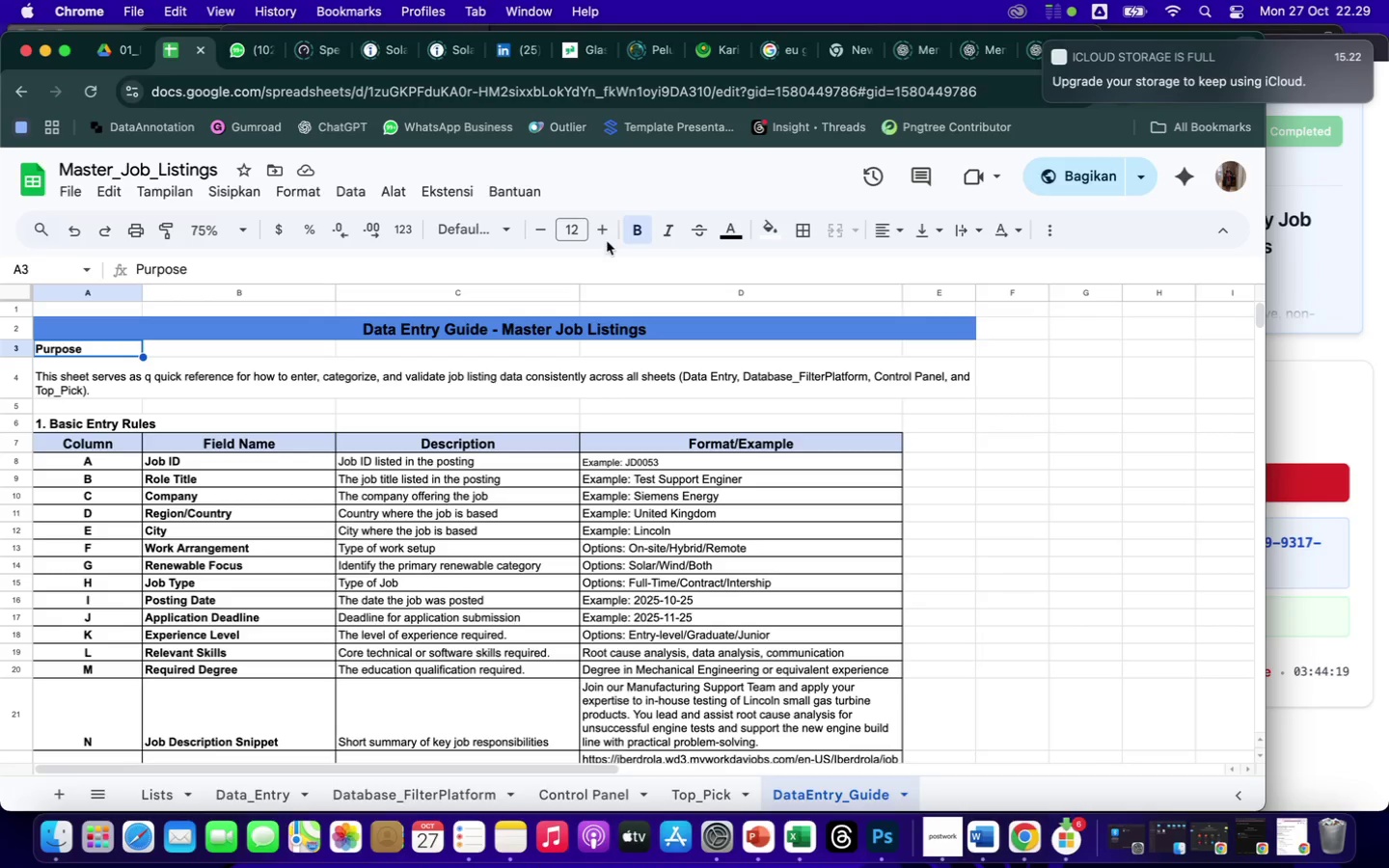 
double_click([599, 229])
 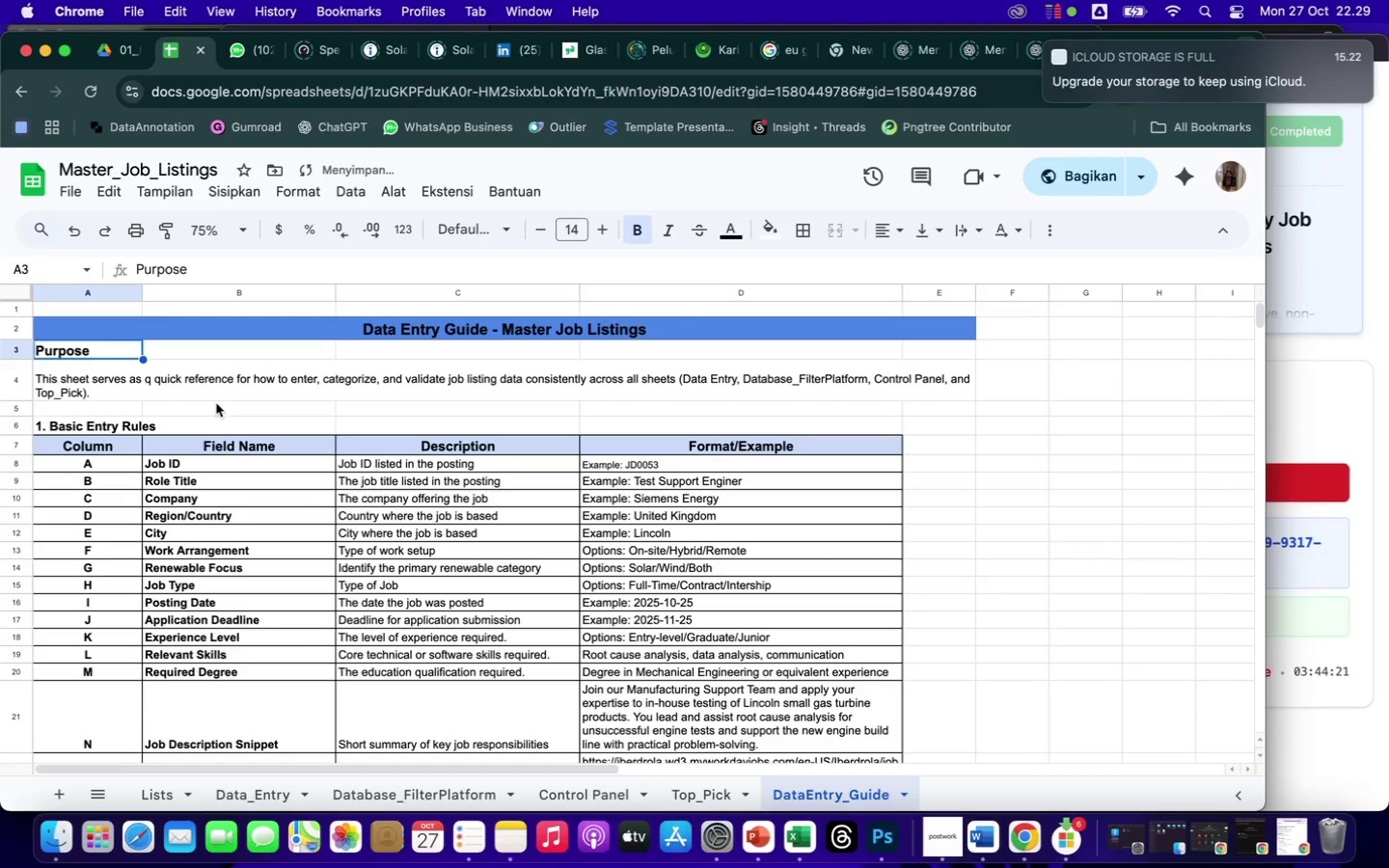 
left_click([104, 424])